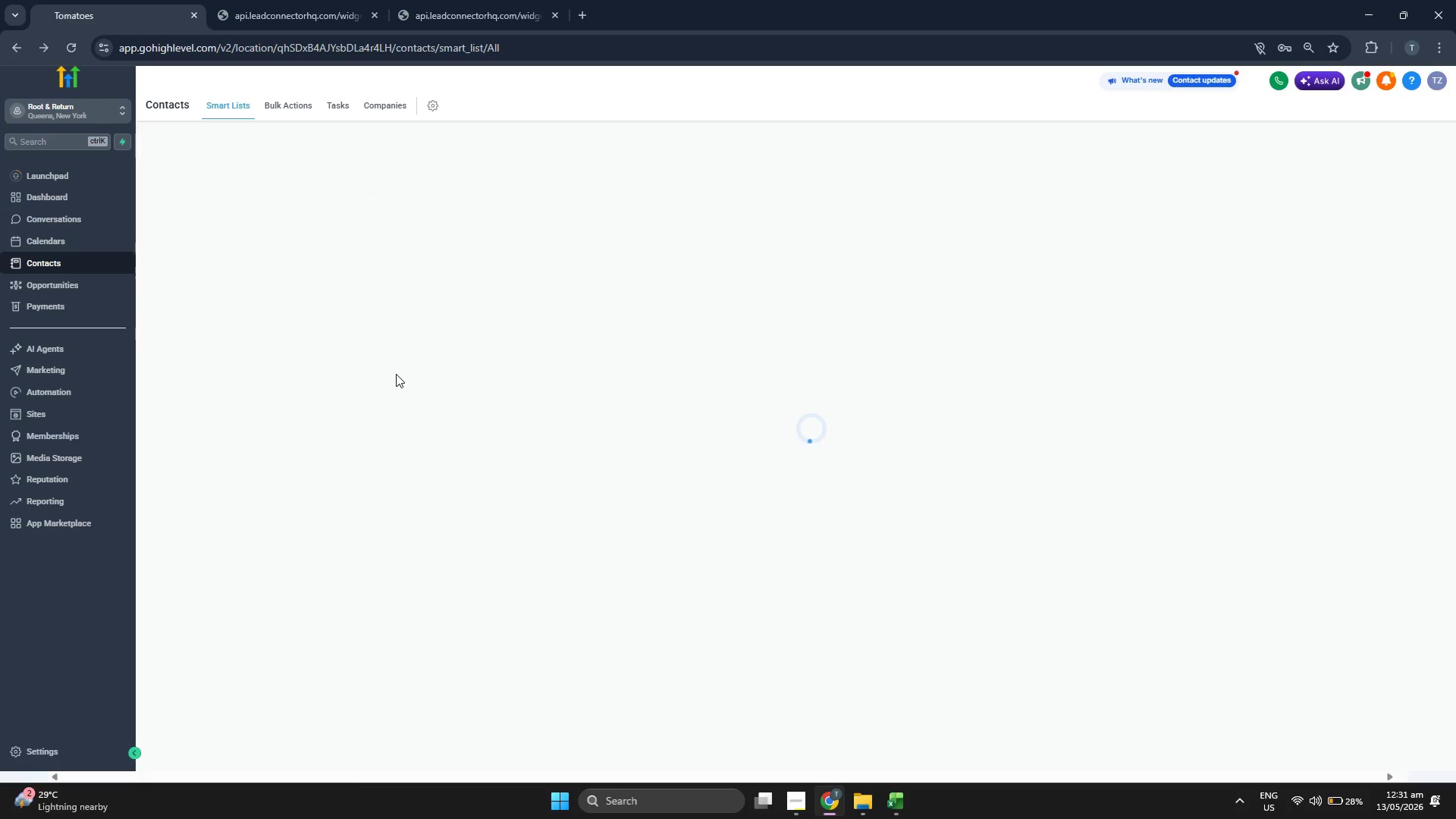 
left_click([1387, 130])
 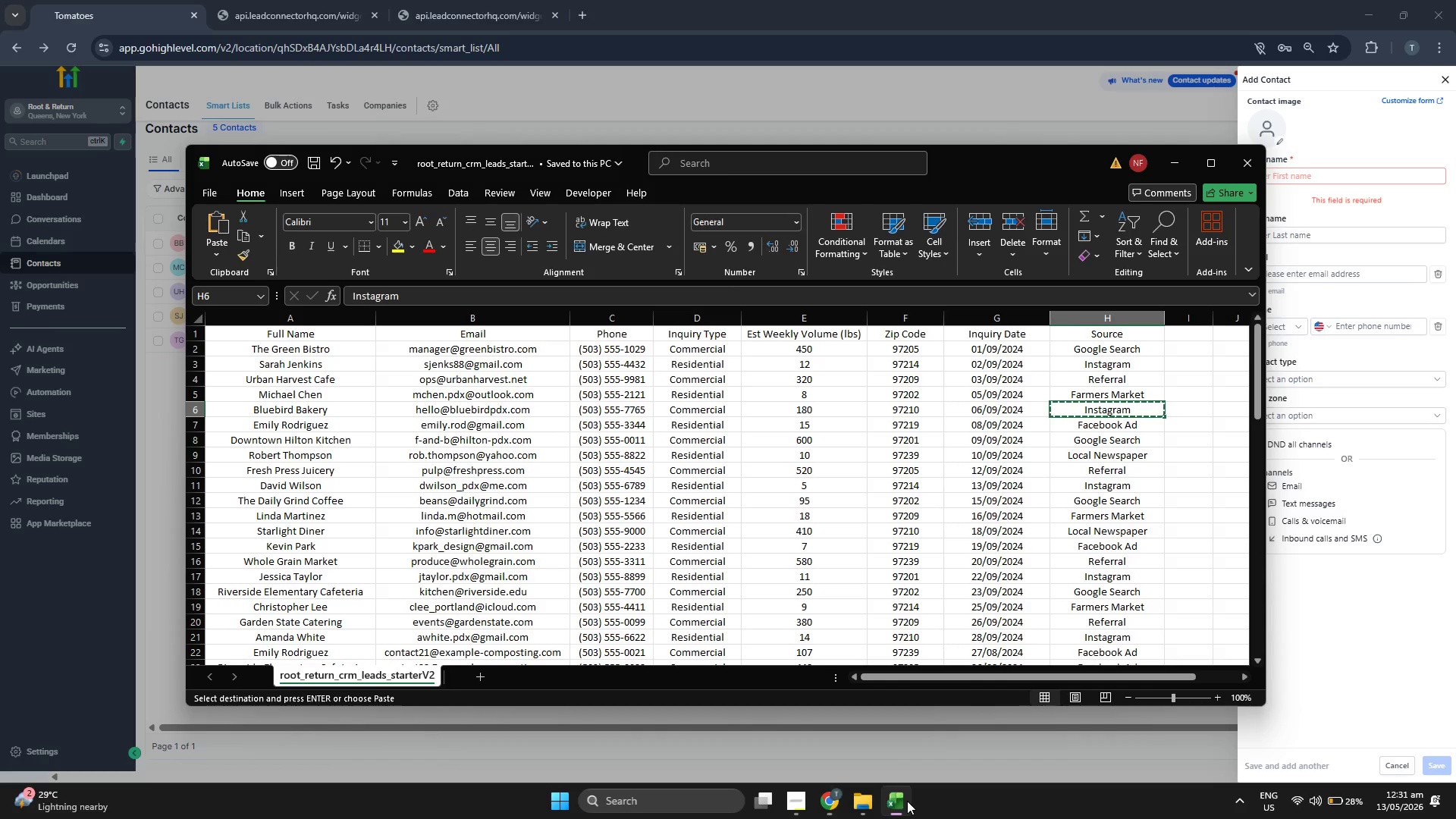 
key(ArrowDown)
 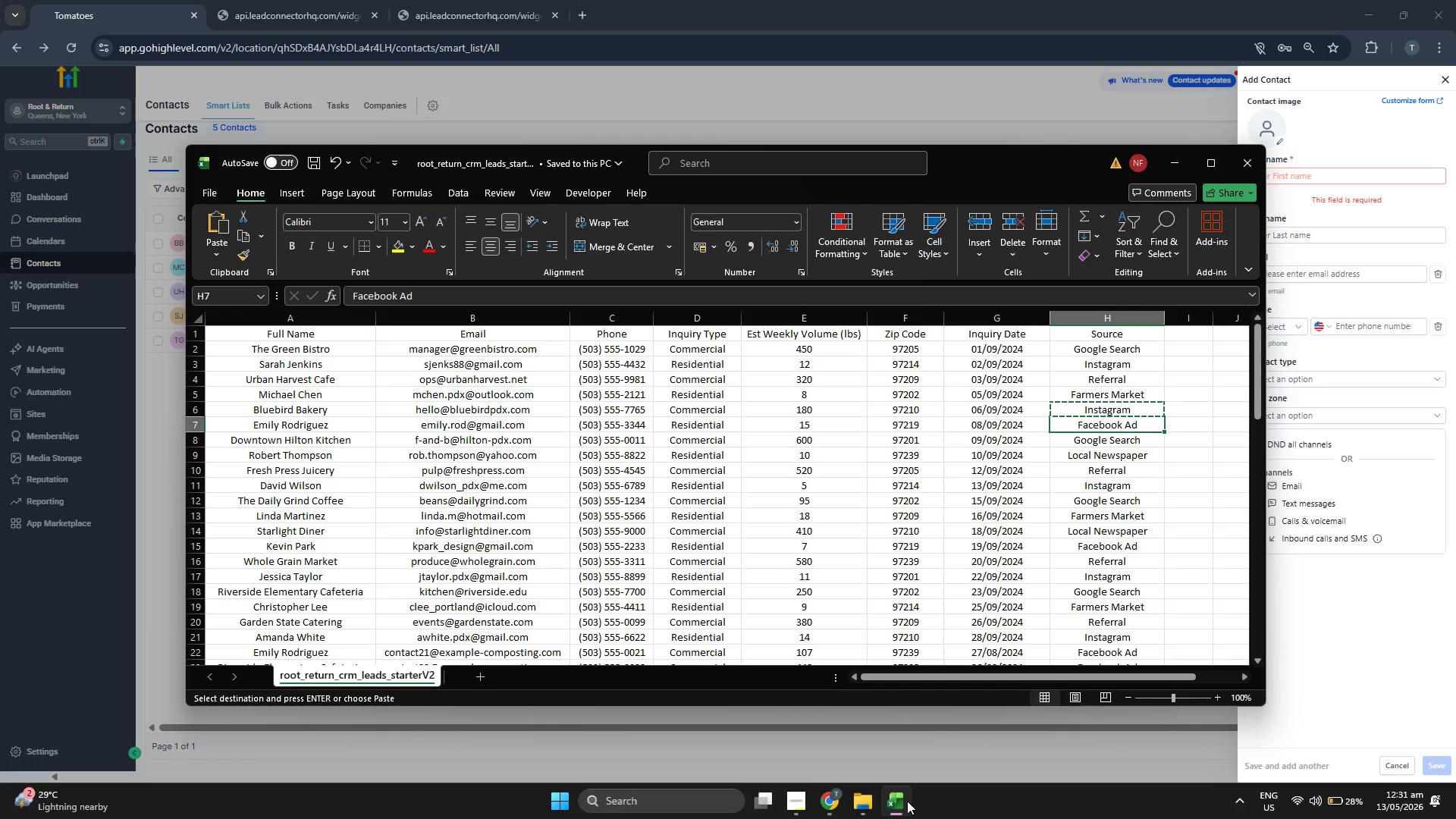 
key(ArrowLeft)
 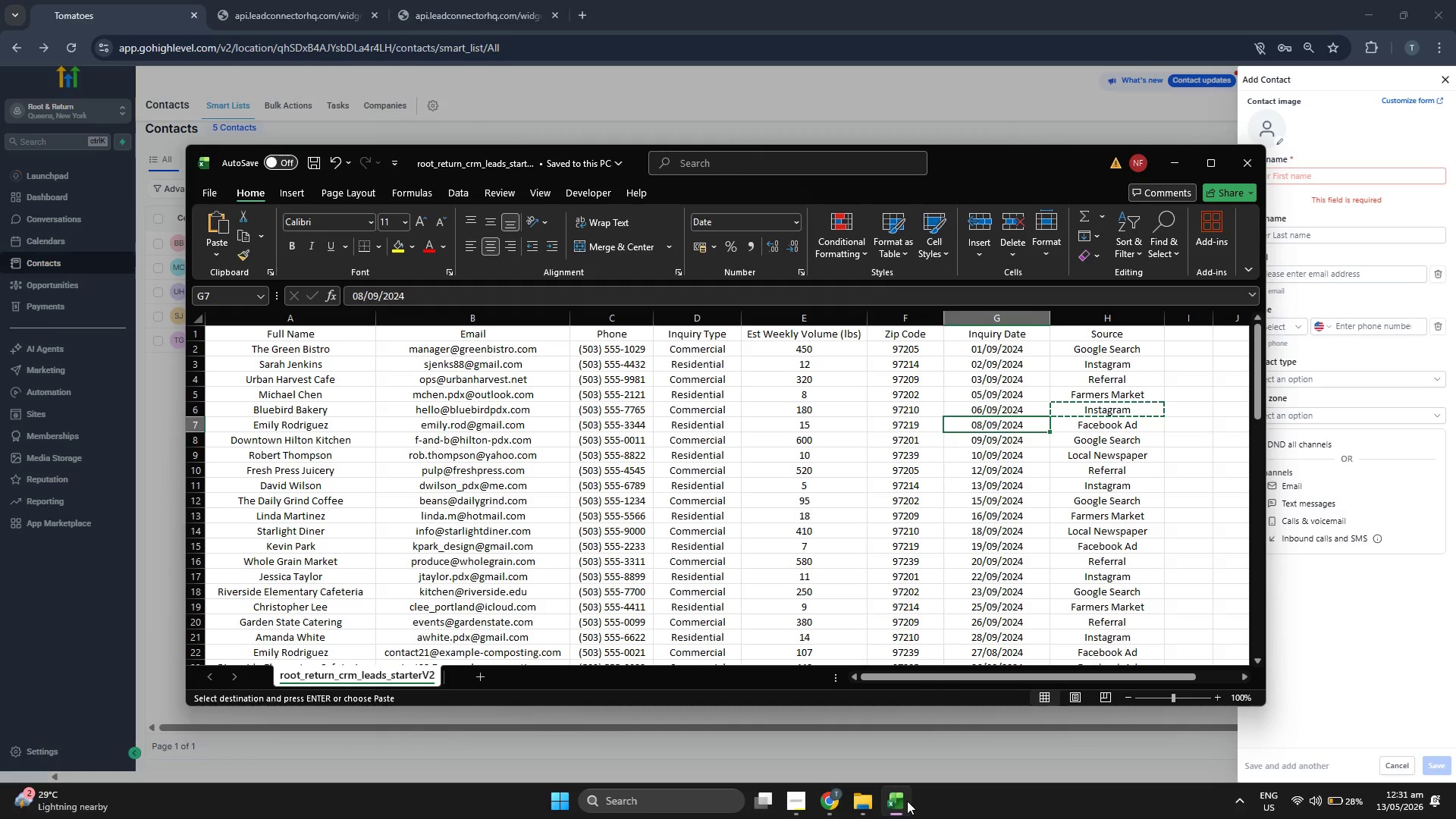 
key(ArrowLeft)
 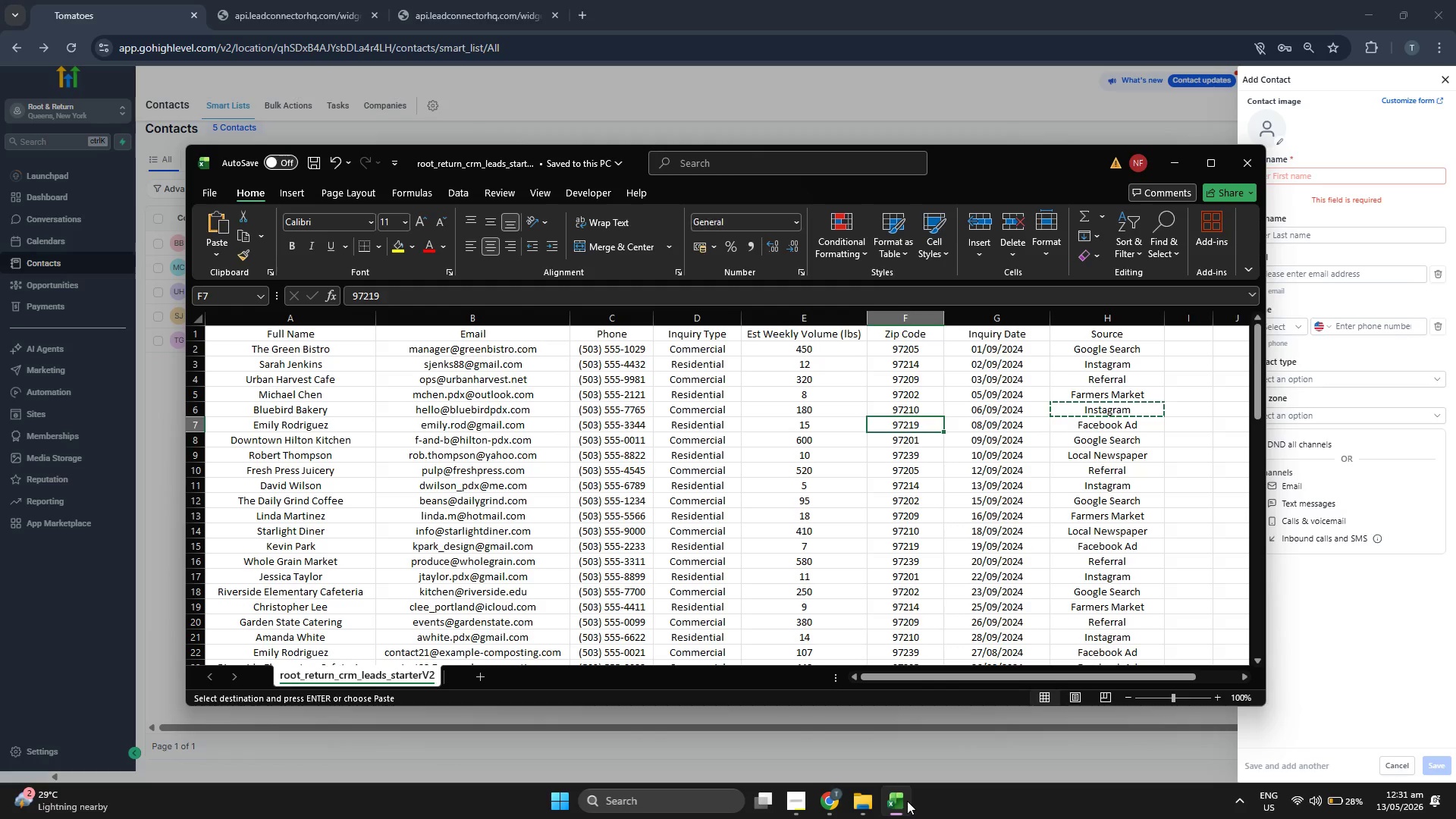 
key(ArrowLeft)
 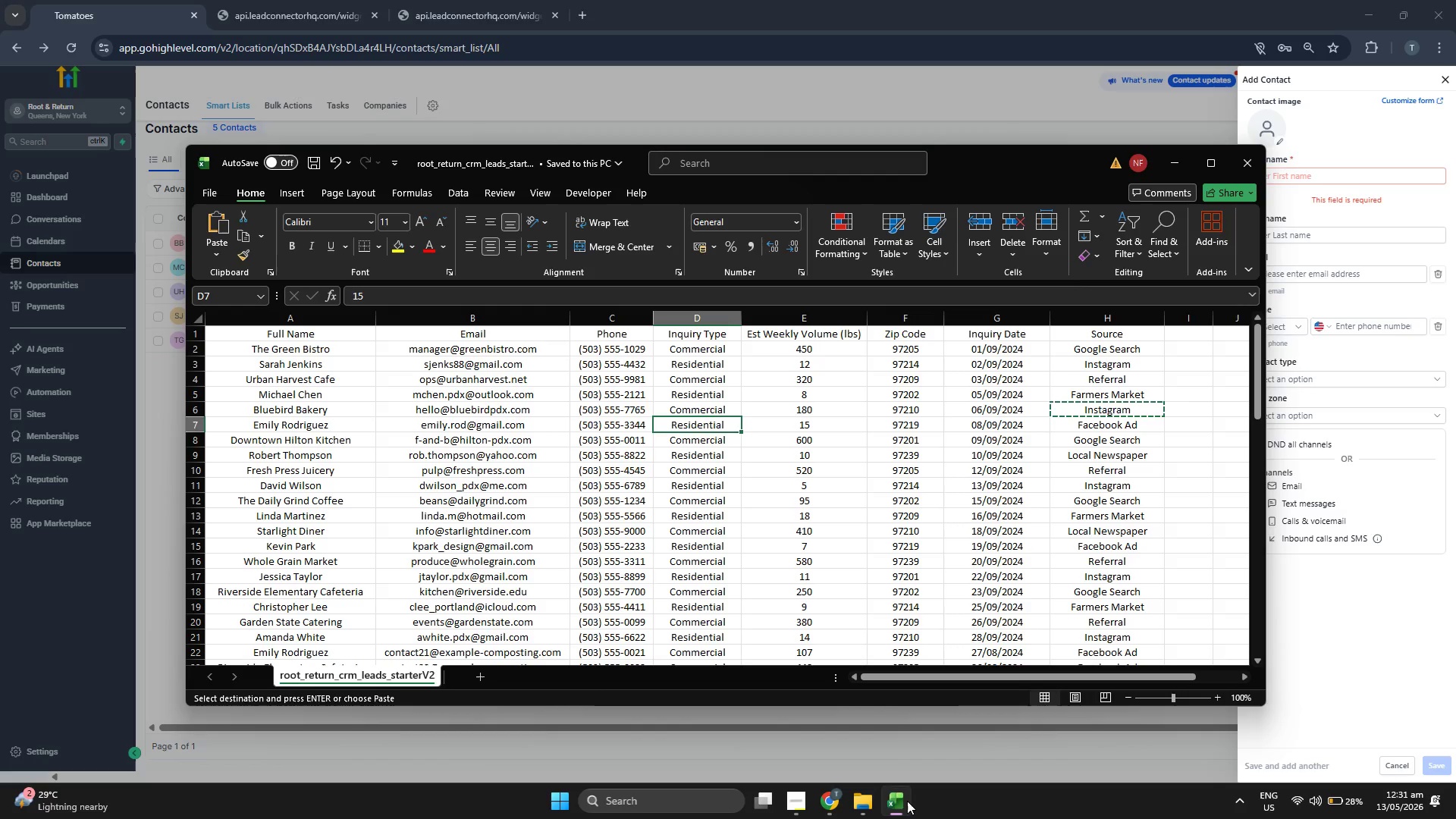 
key(ArrowLeft)
 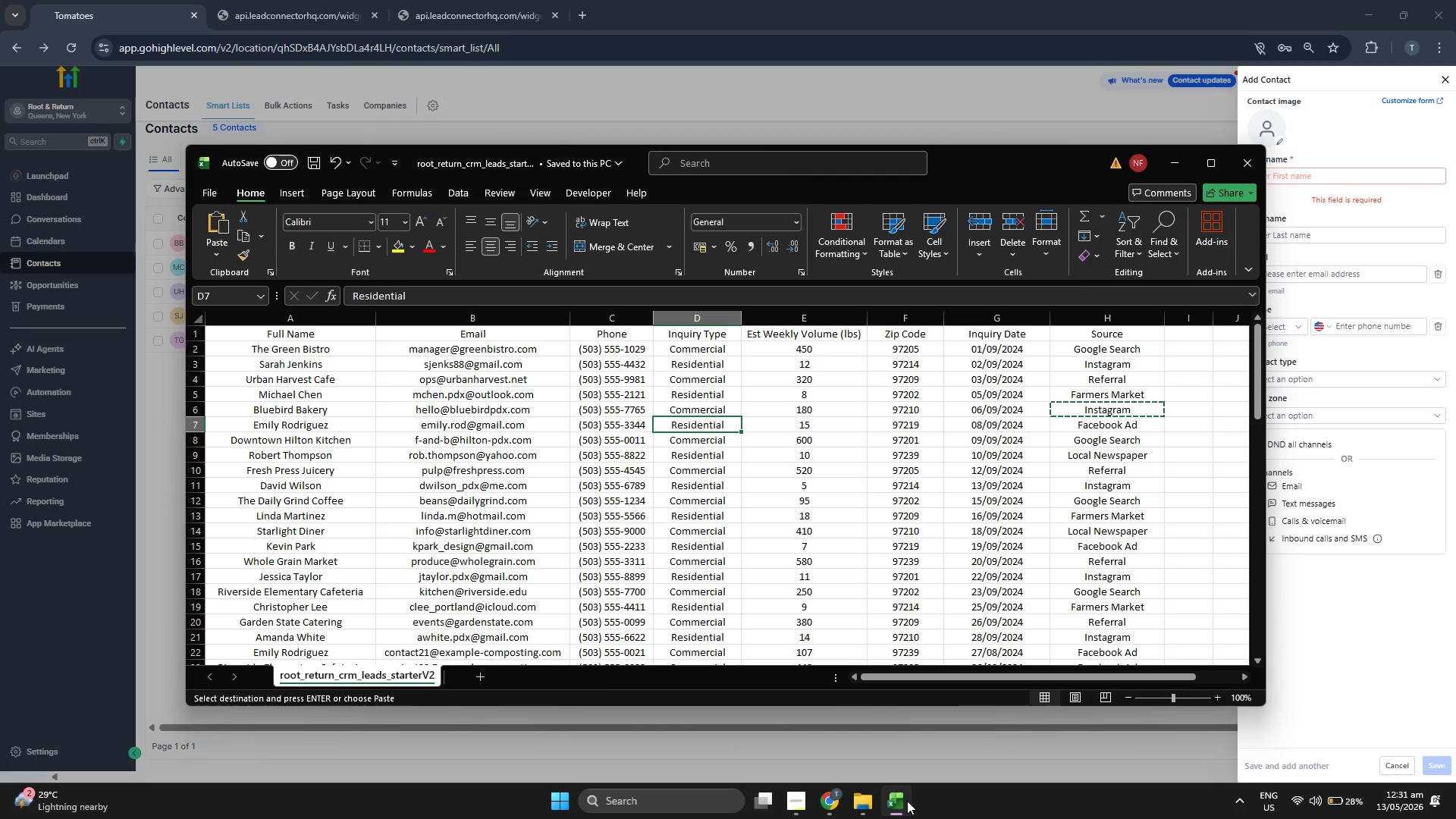 
key(ArrowLeft)
 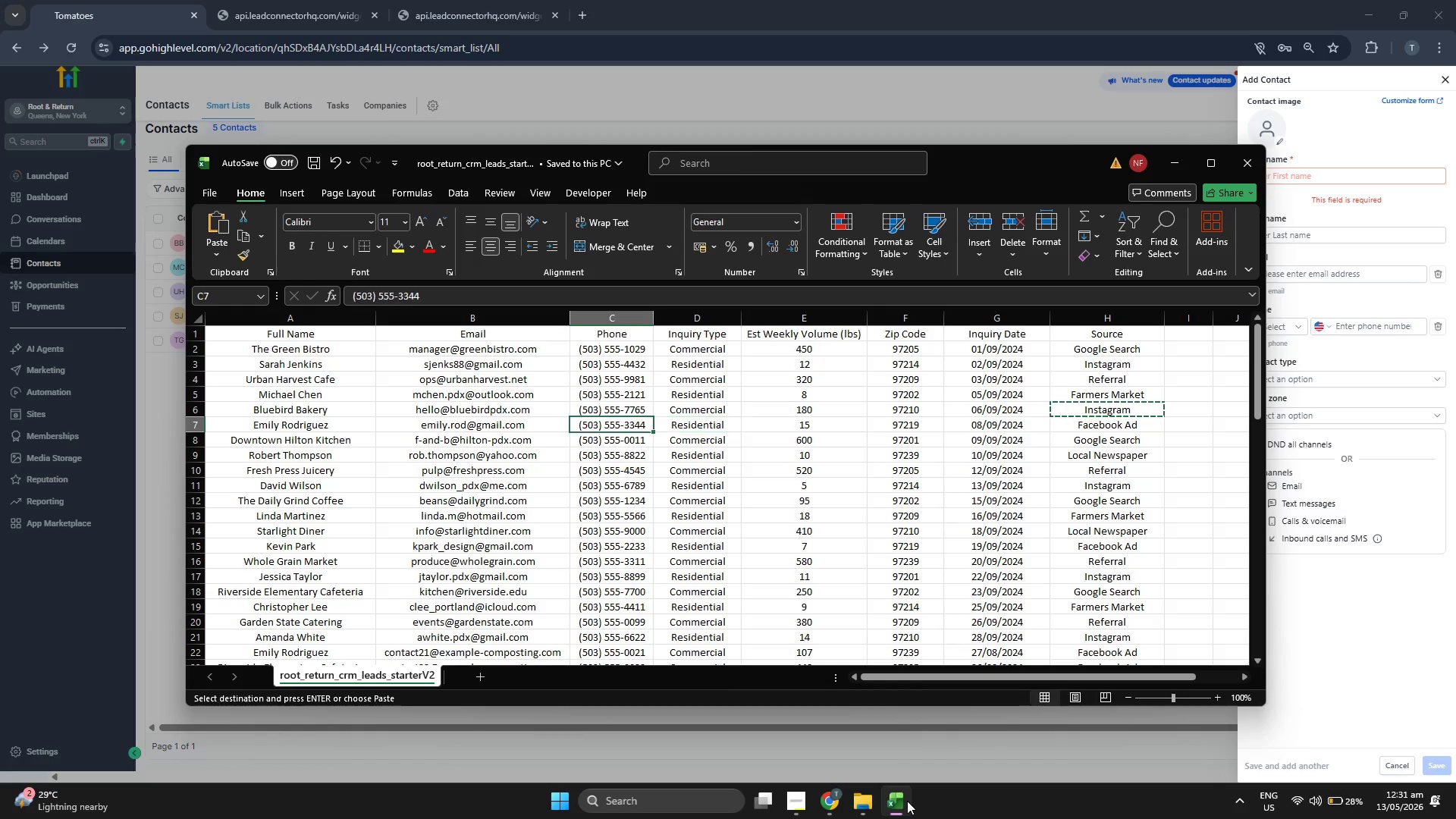 
key(ArrowLeft)
 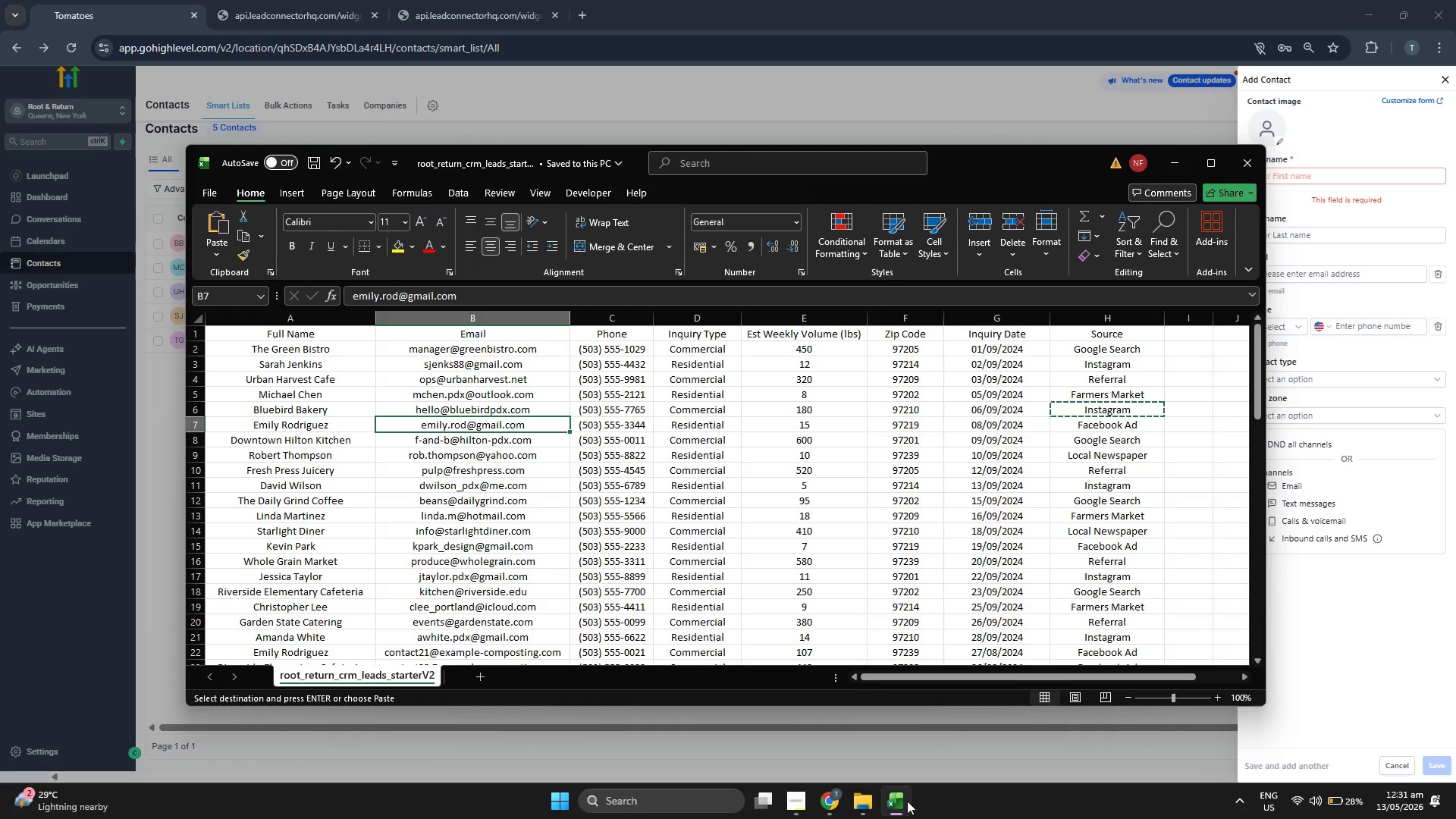 
key(Control+C)
 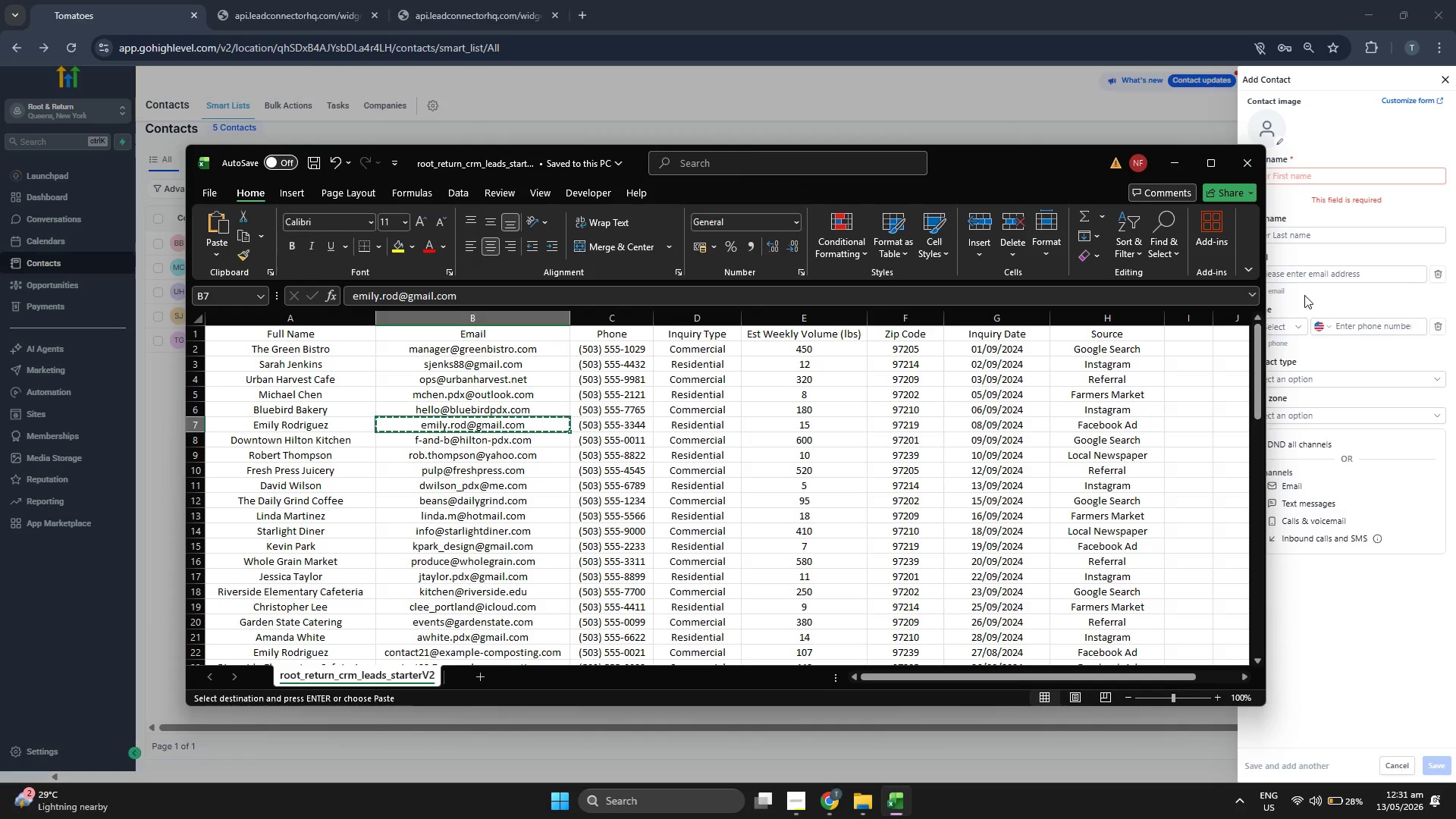 
key(Control+ControlLeft)
 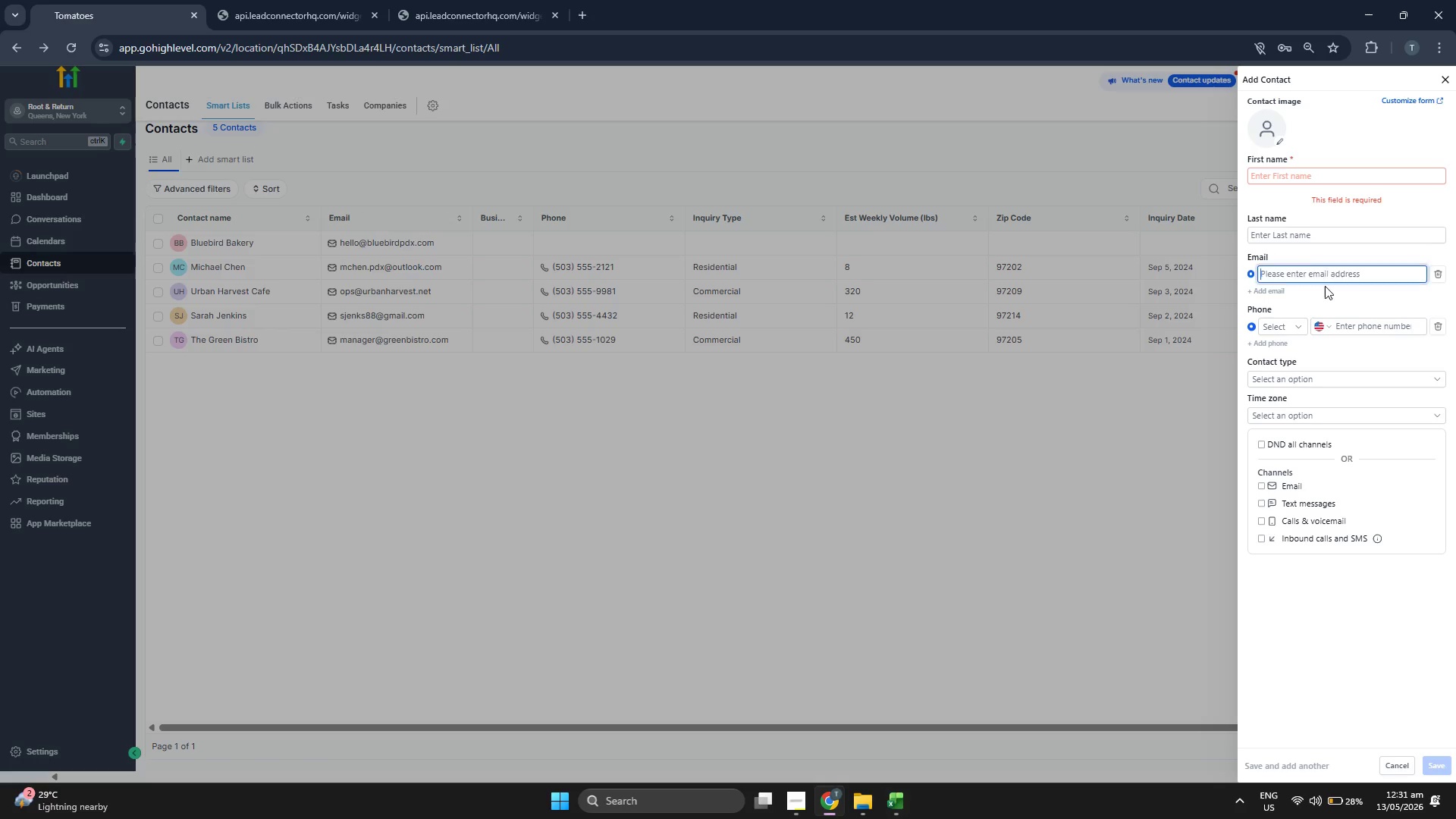 
key(Control+V)
 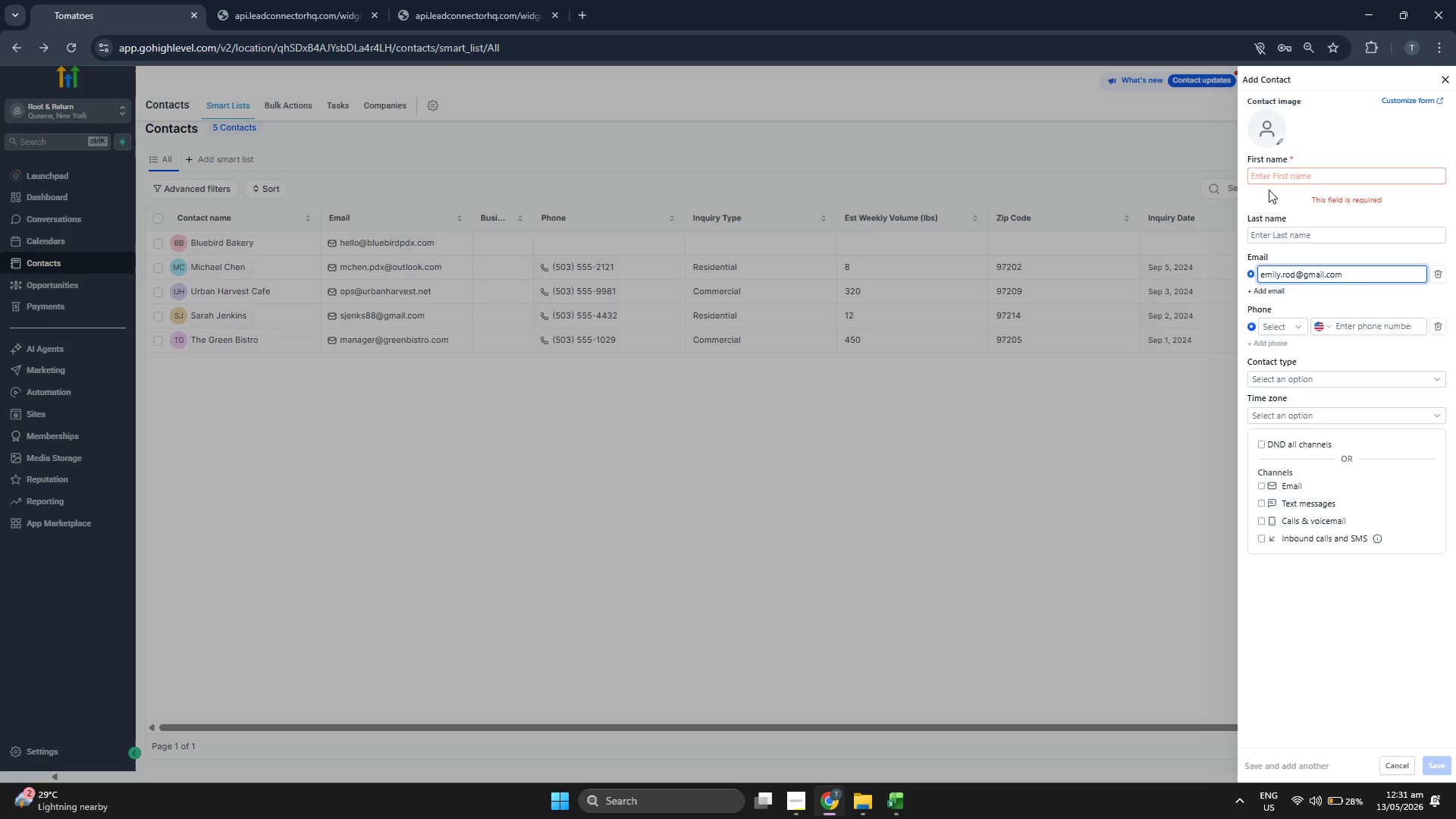 
left_click([1273, 180])
 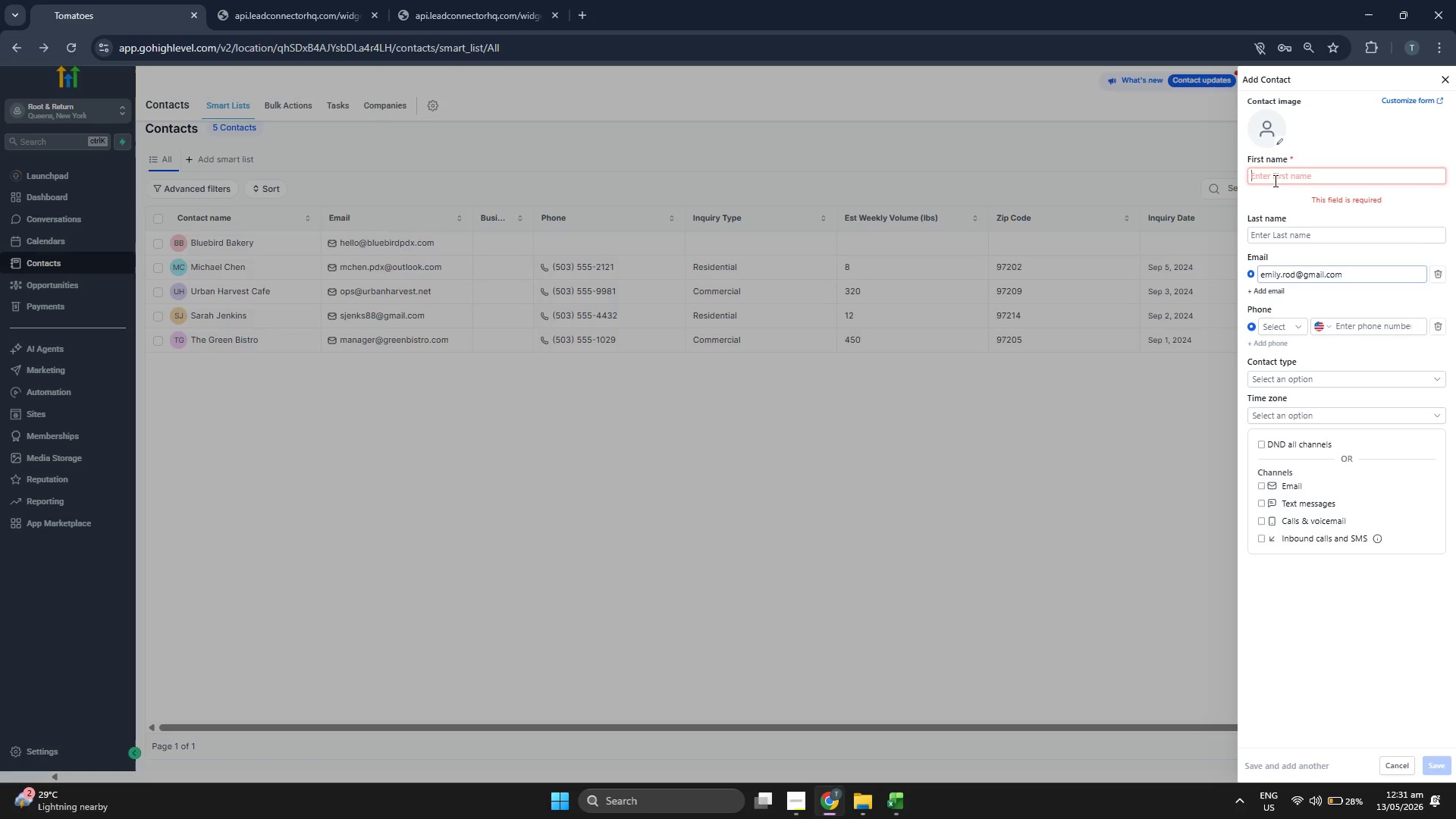 
type(Emily)
key(Tab)
type(Rodriguez)
 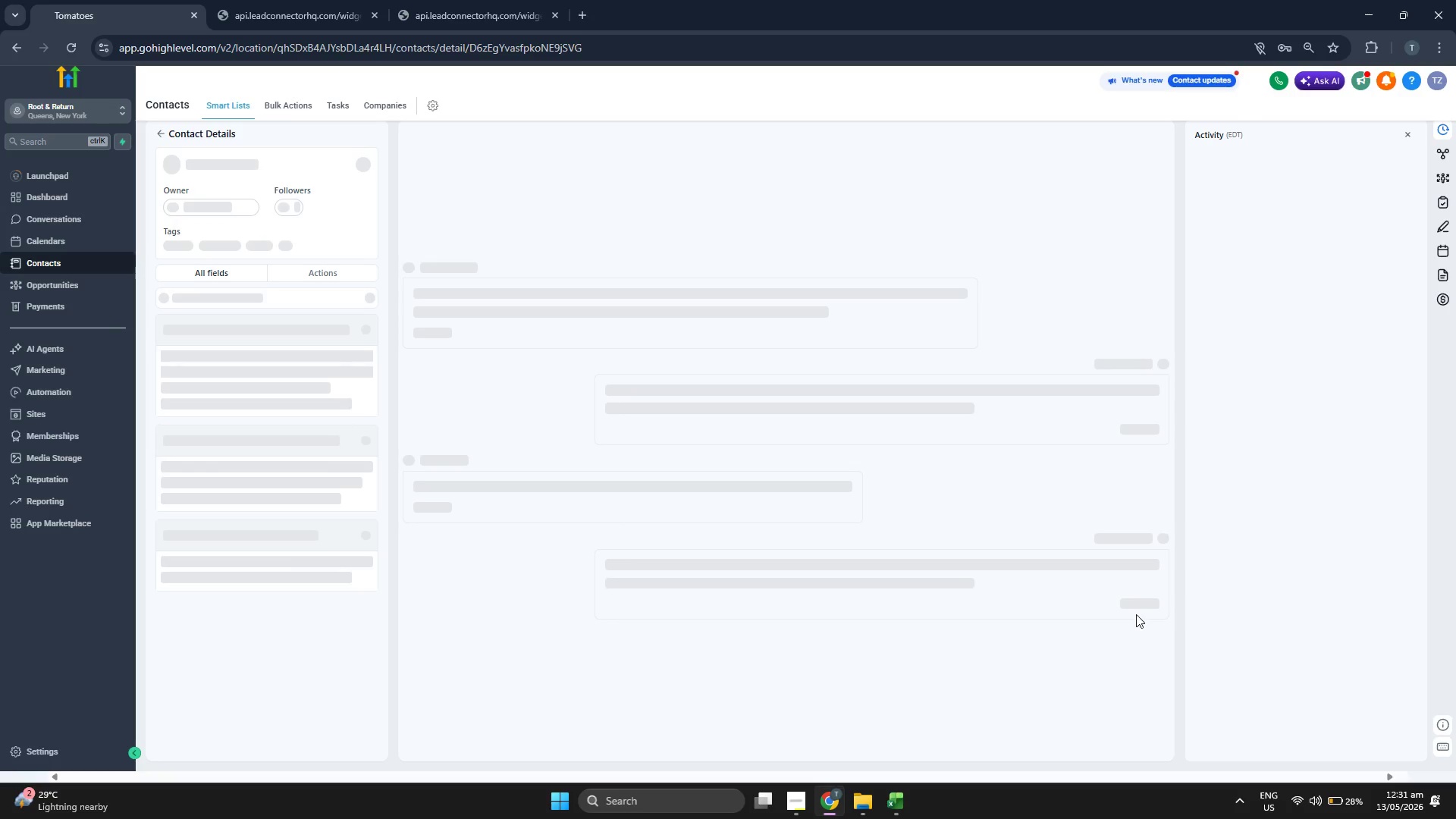 
wait(6.5)
 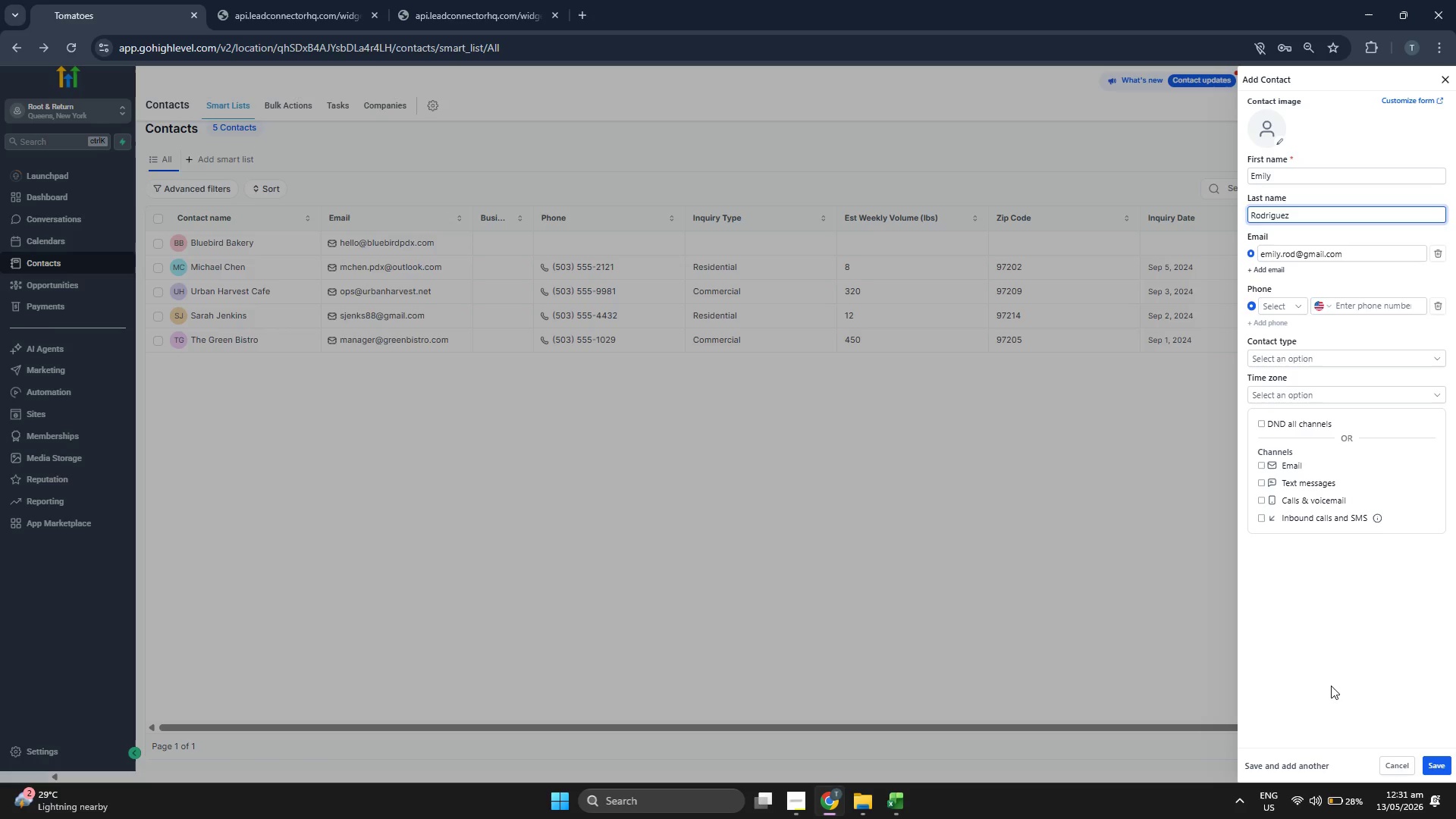 
scroll: coordinate [317, 448], scroll_direction: down, amount: 1.0
 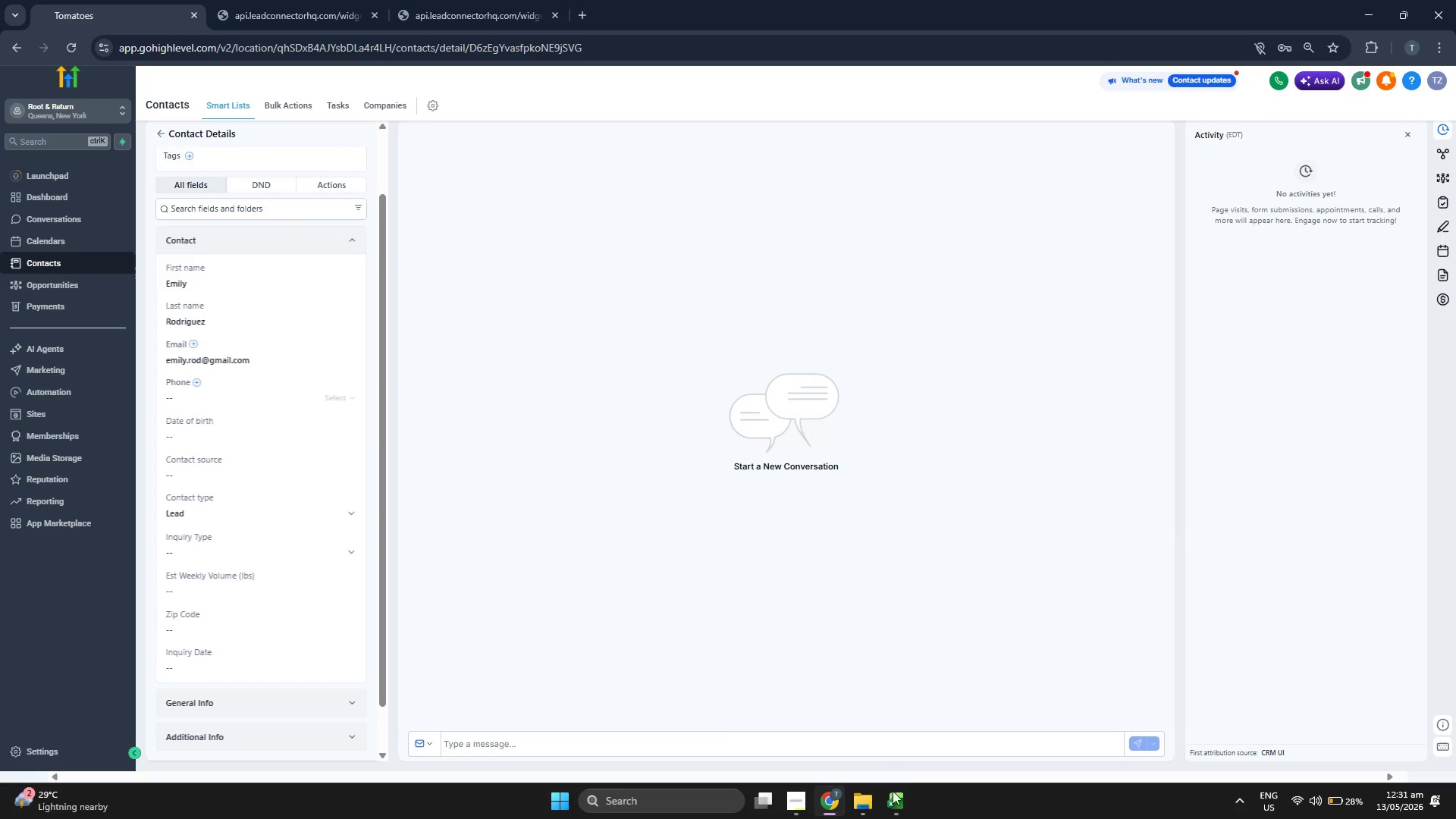 
key(ArrowRight)
 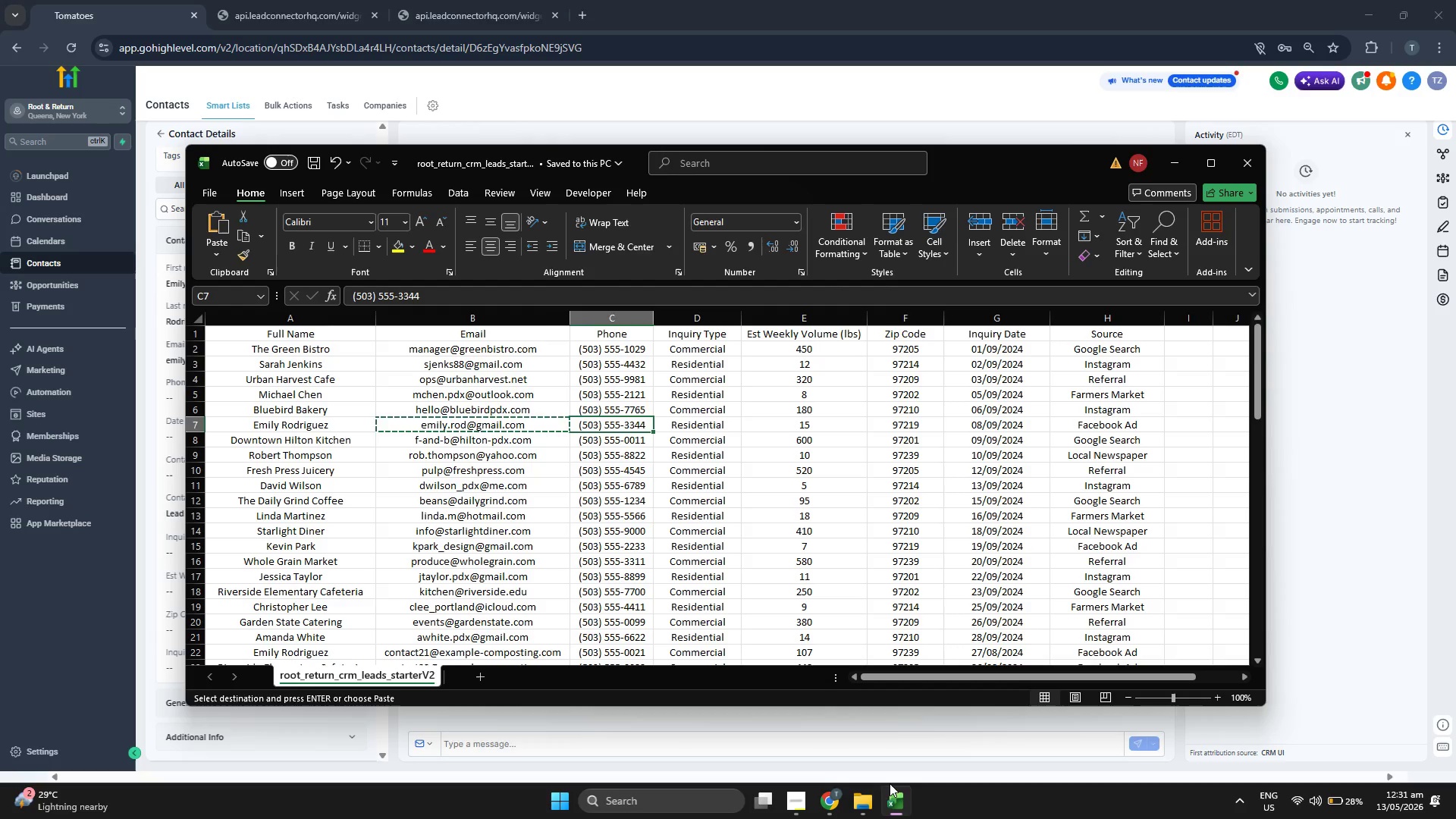 
key(ArrowRight)
 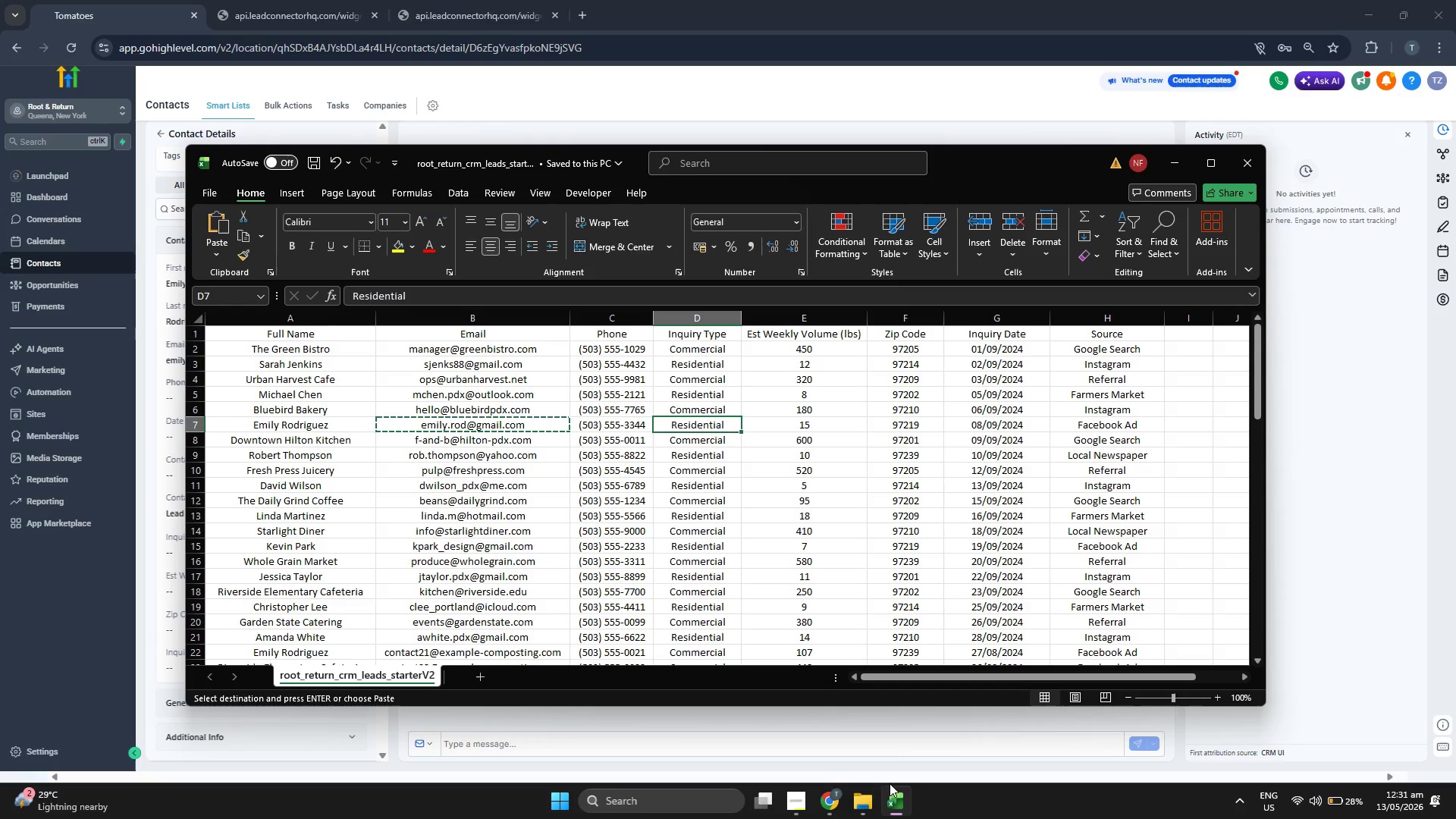 
key(Control+ControlLeft)
 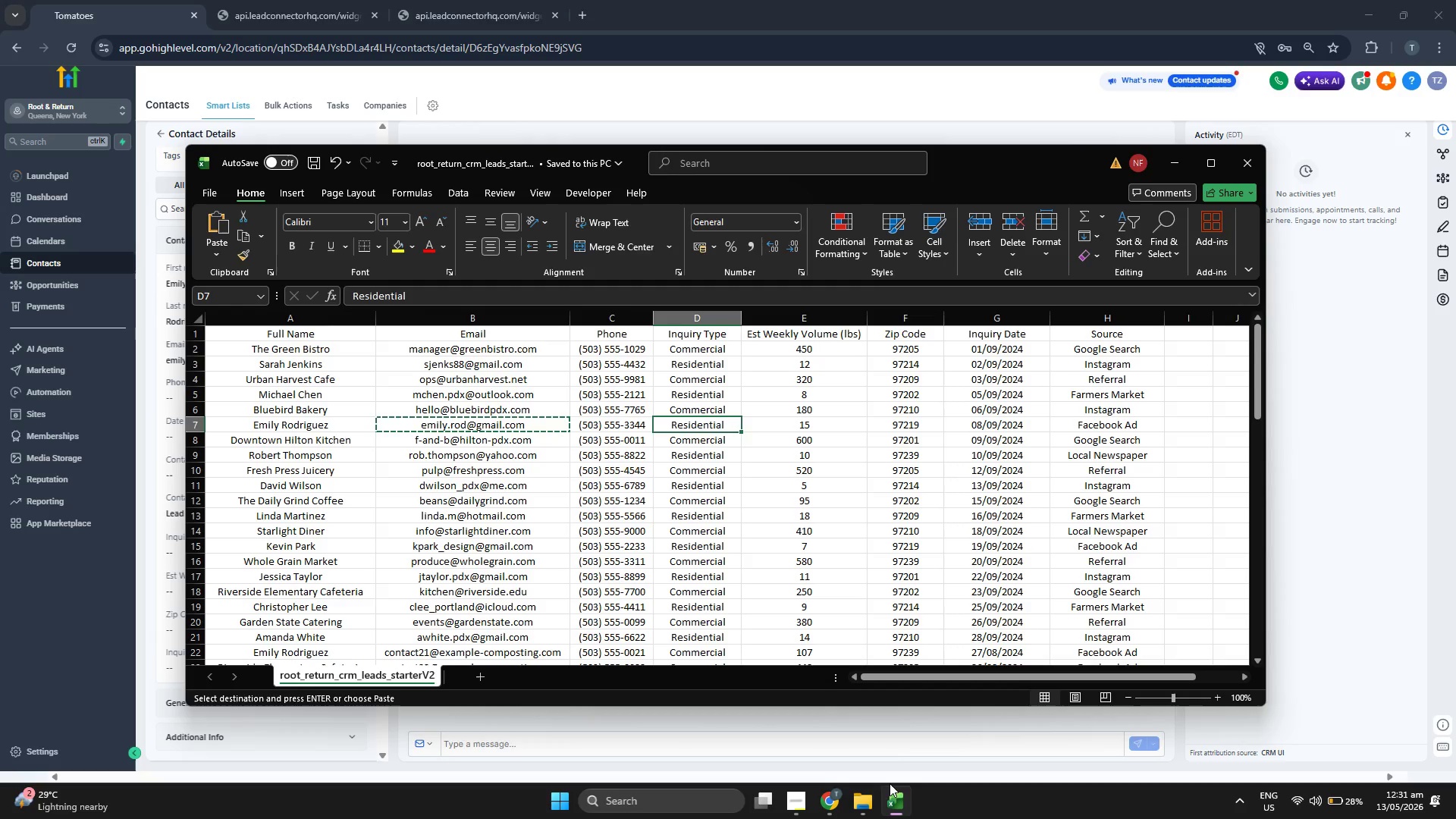 
key(ArrowLeft)
 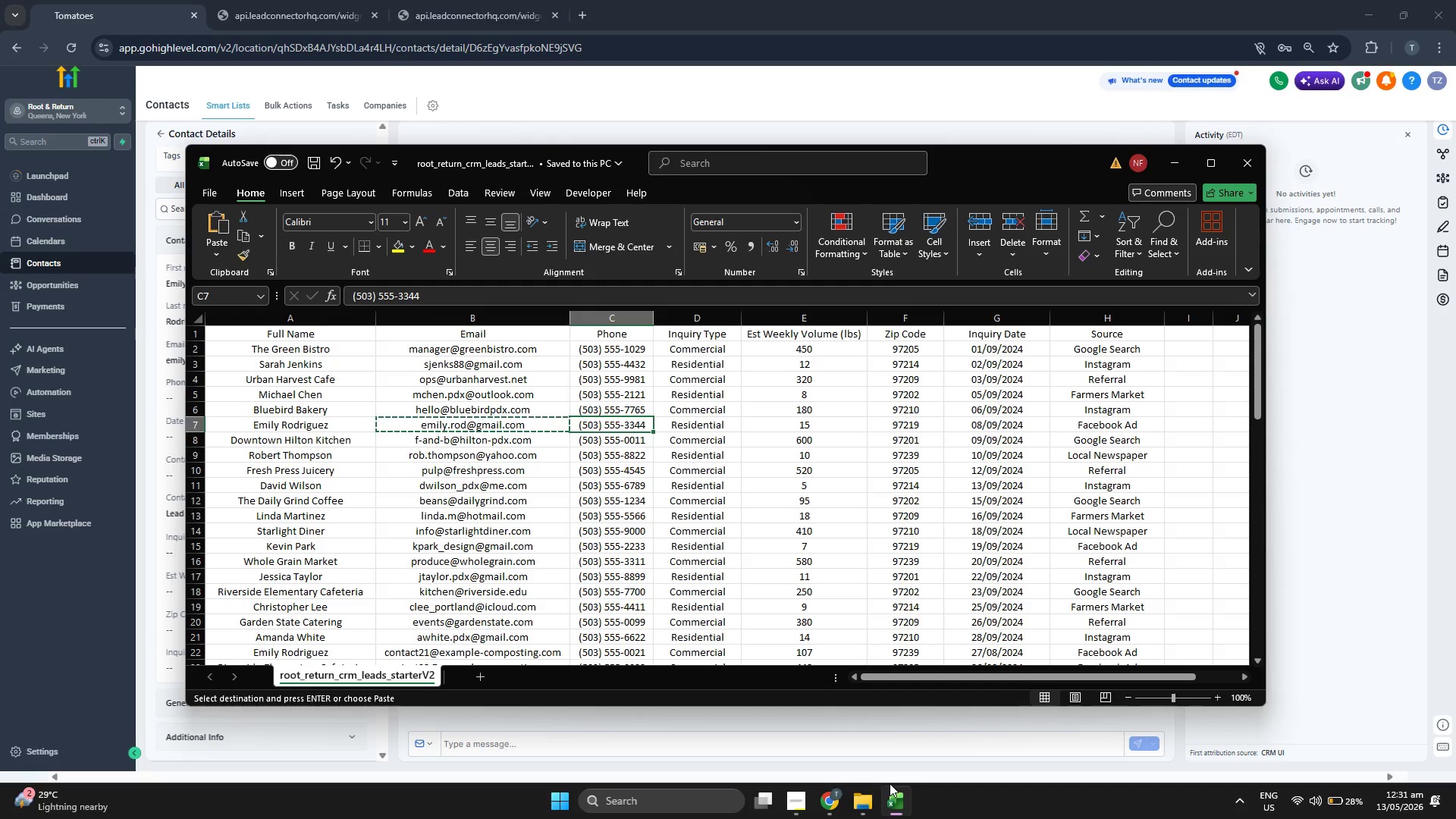 
key(Control+ControlLeft)
 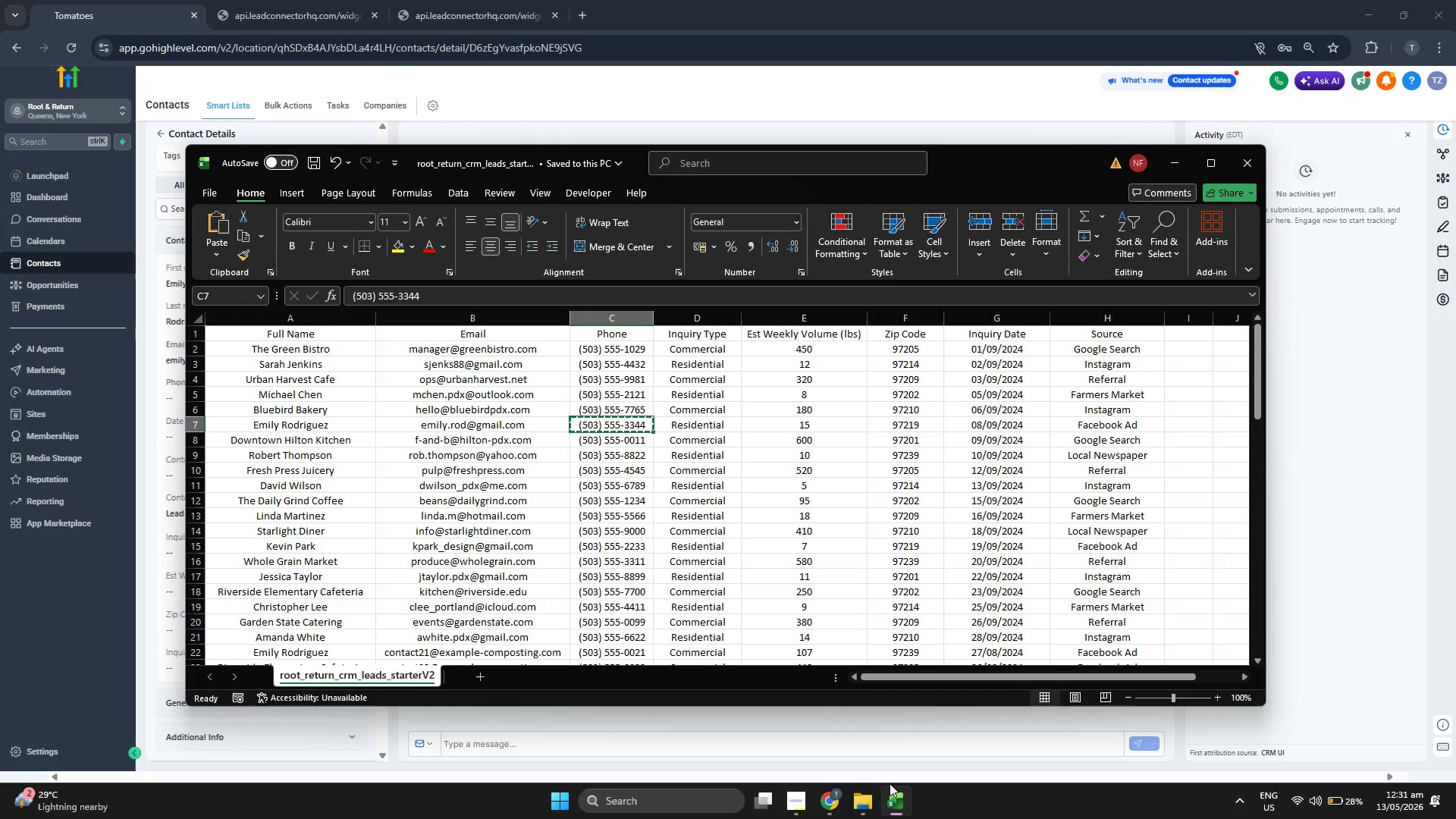 
key(Control+C)
 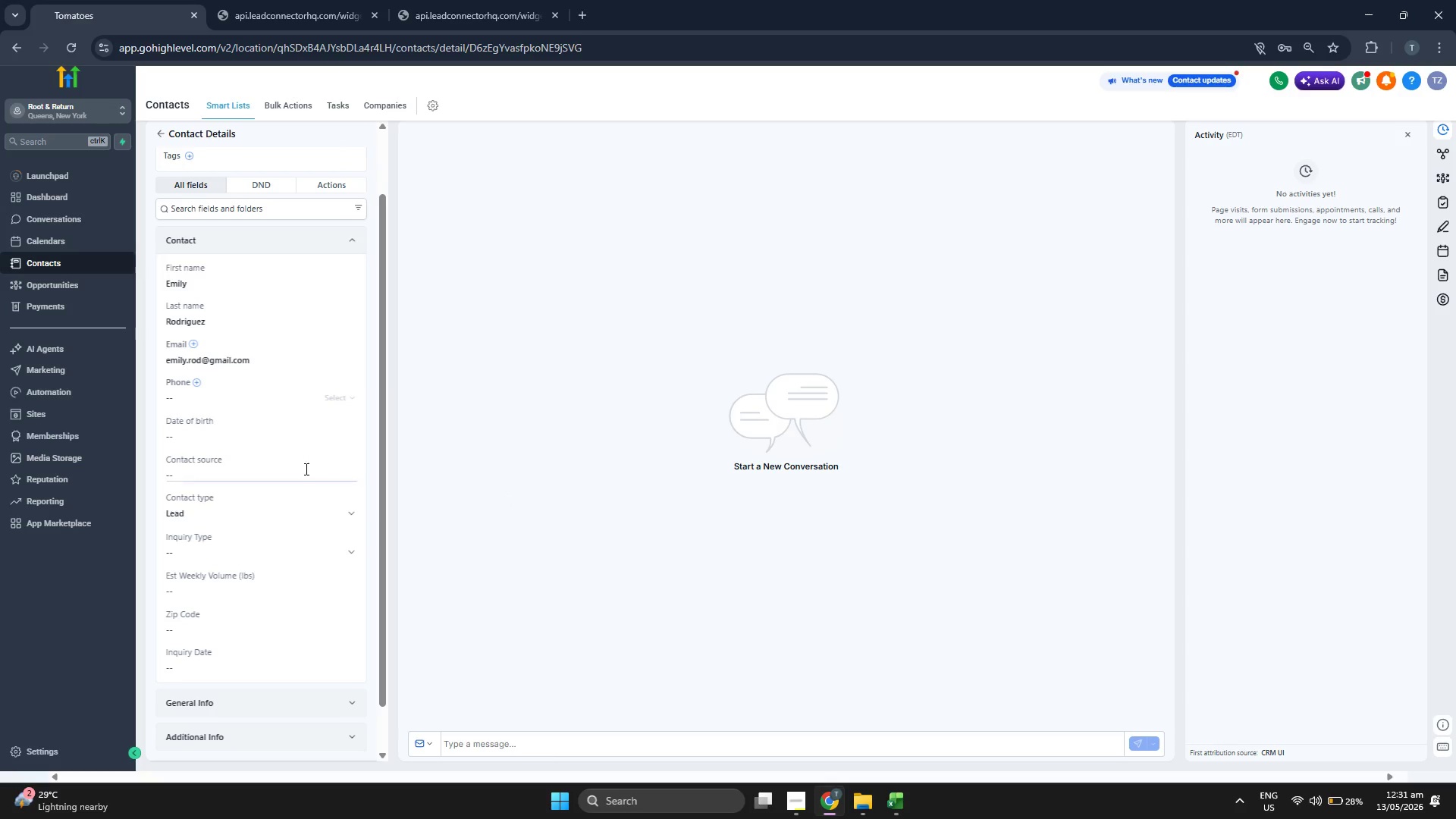 
left_click([262, 475])
 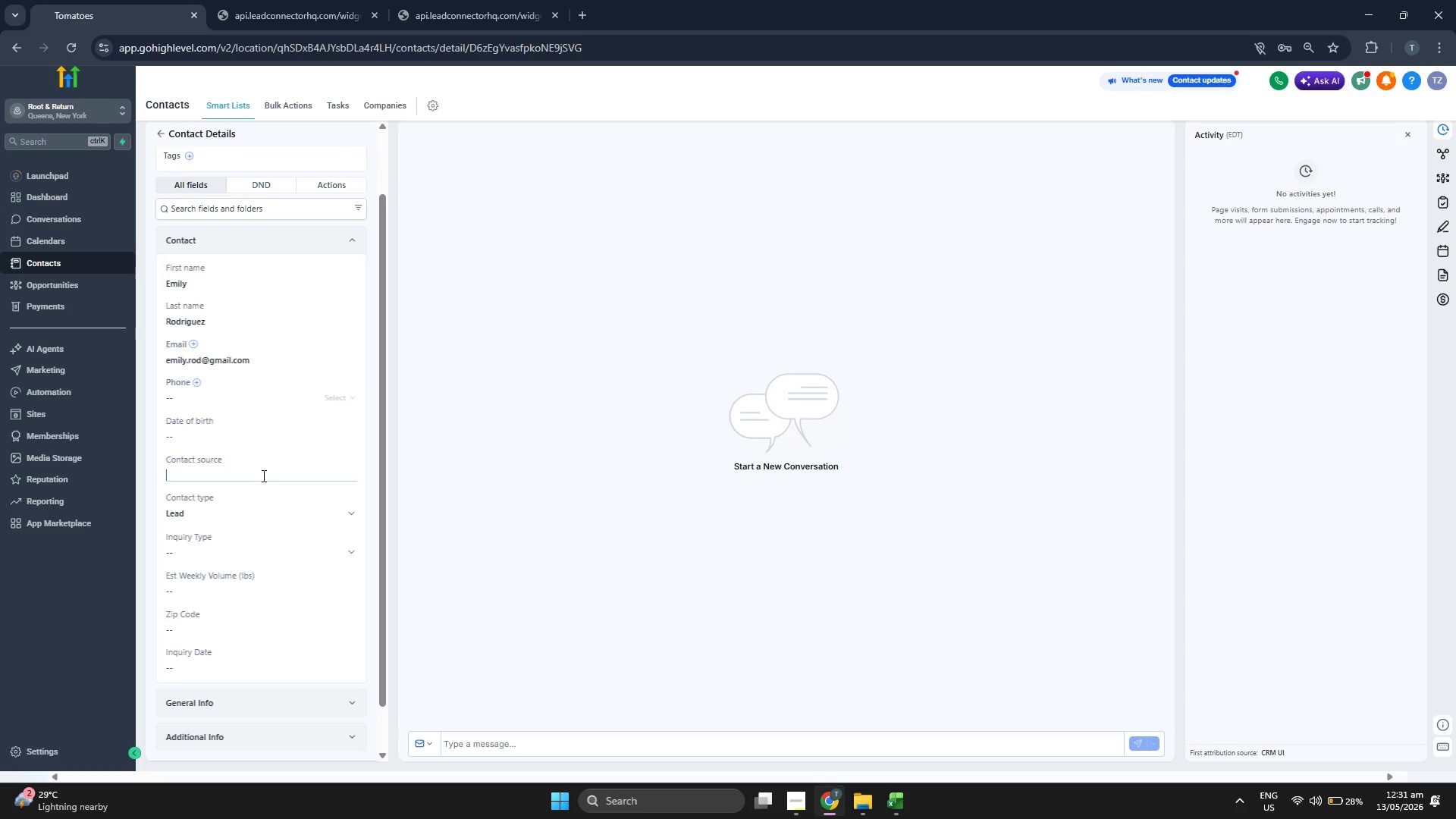 
key(Control+ControlLeft)
 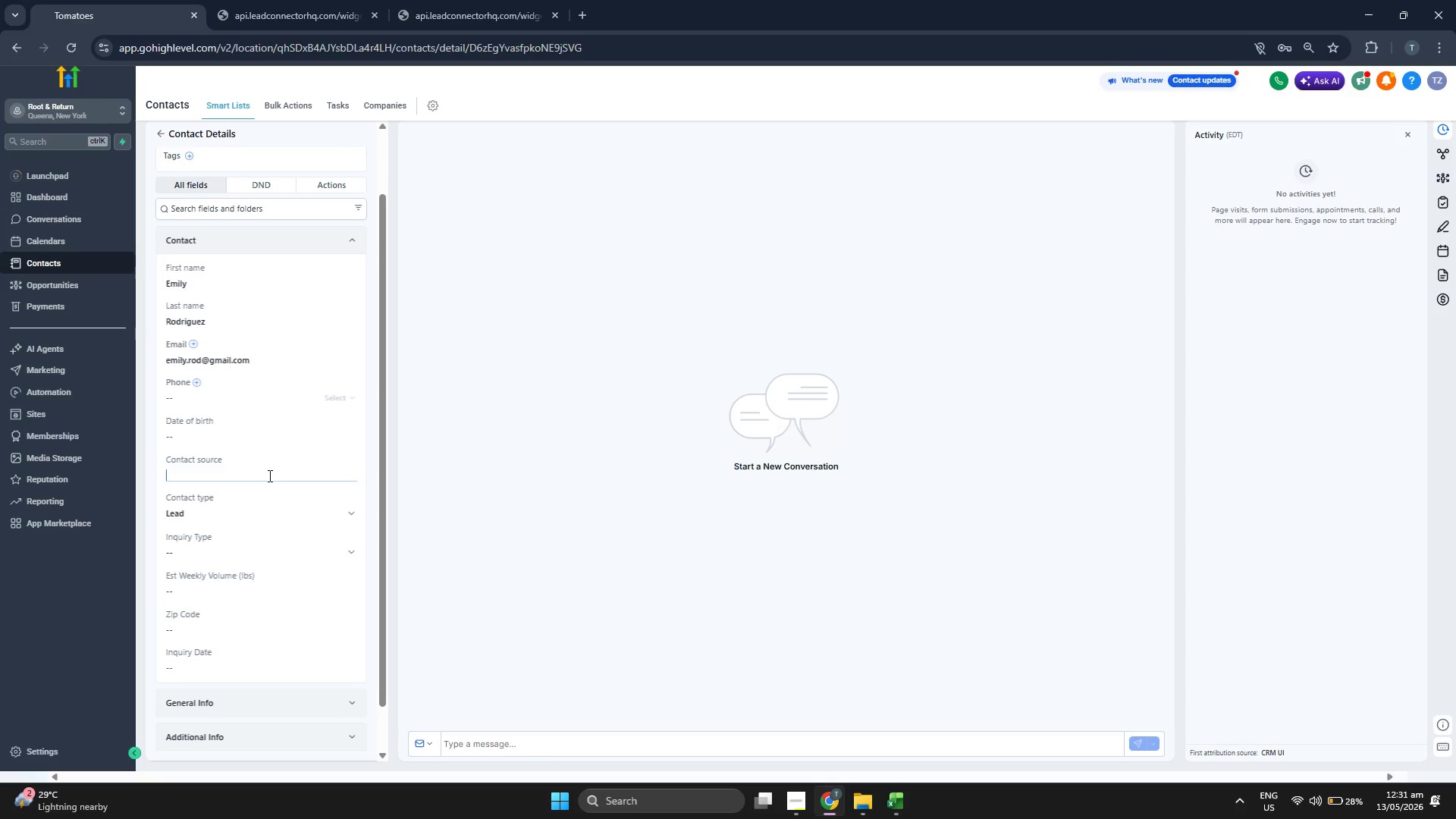 
key(Control+V)
 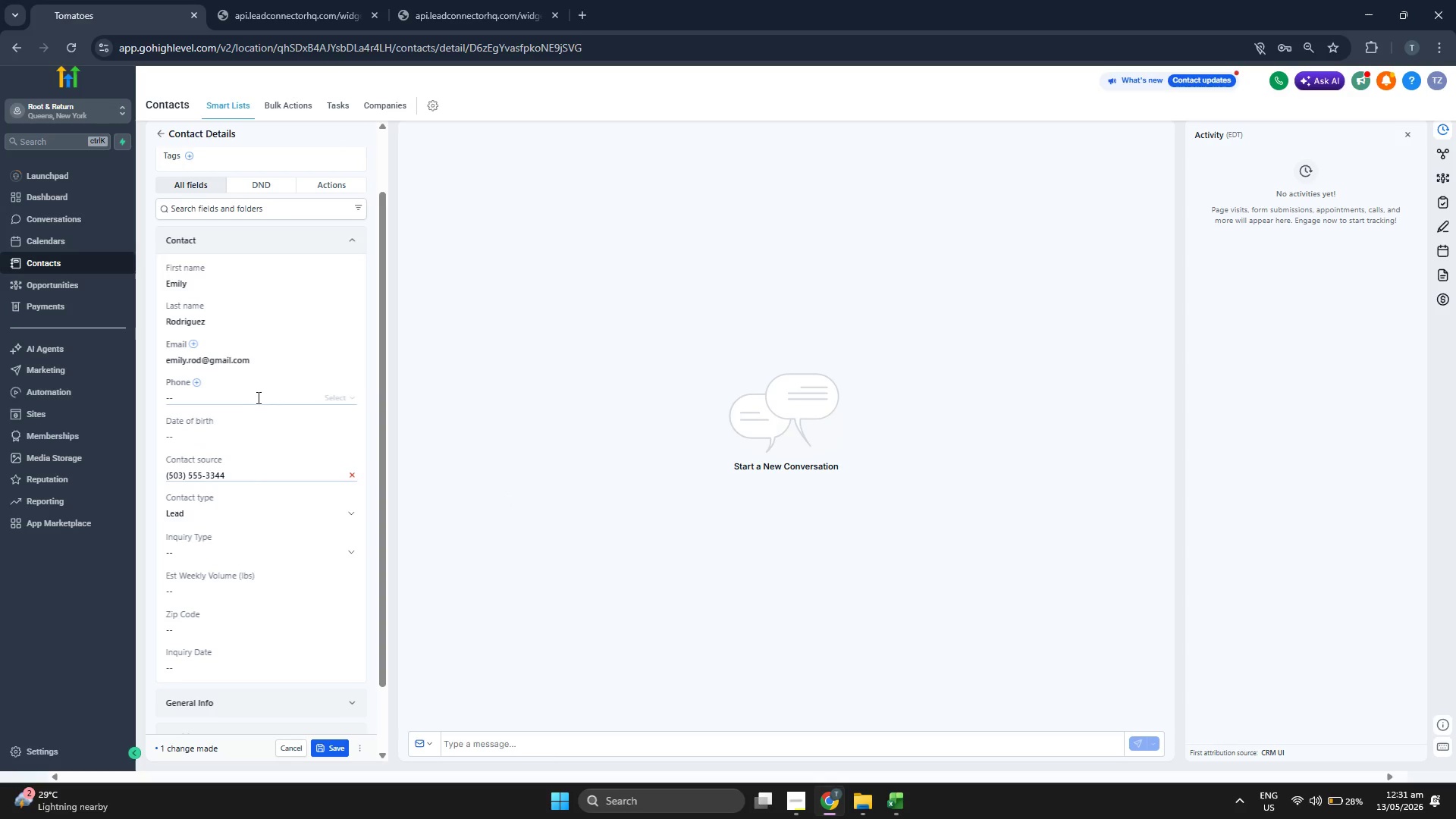 
left_click([259, 393])
 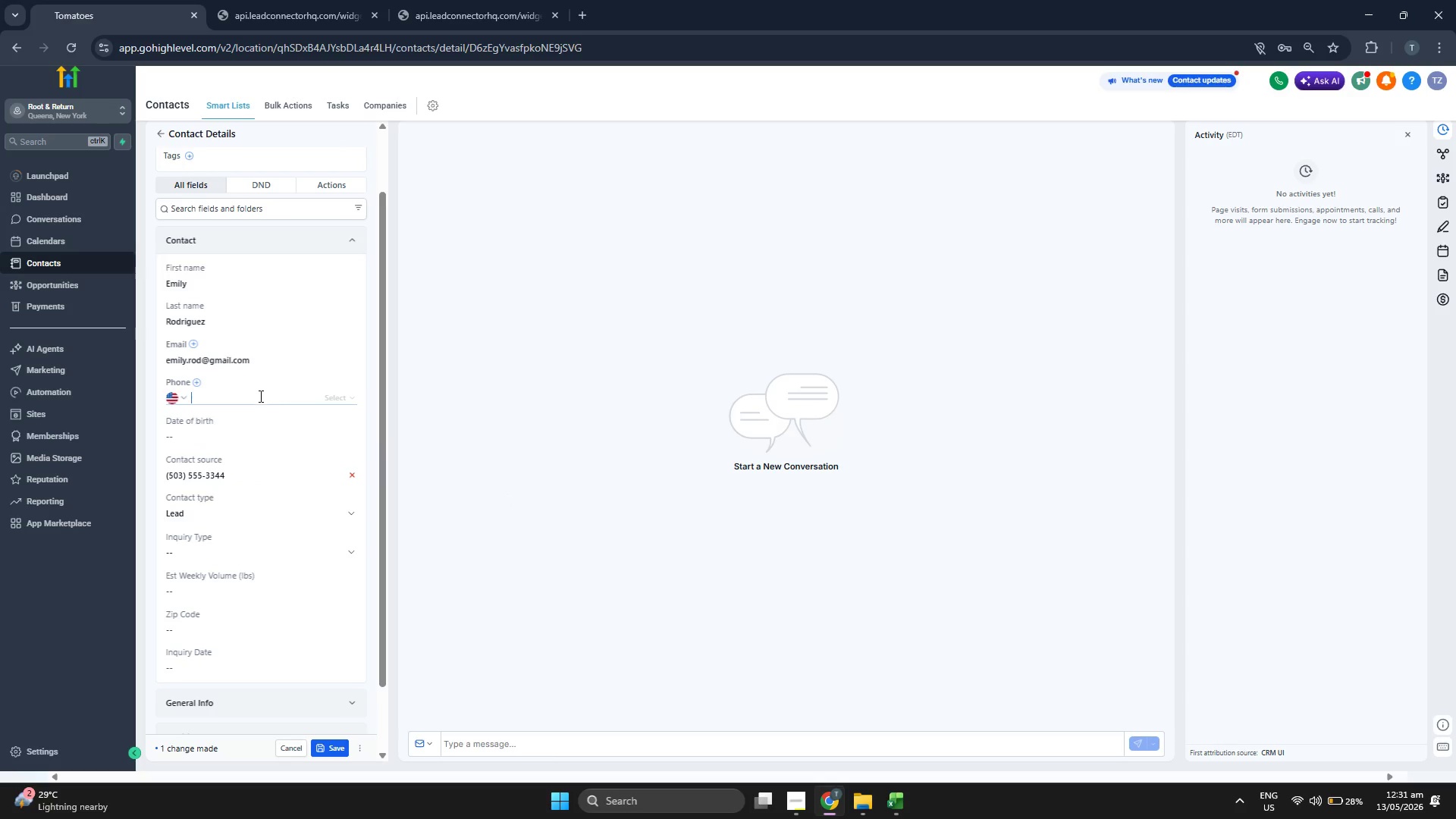 
key(Control+ControlLeft)
 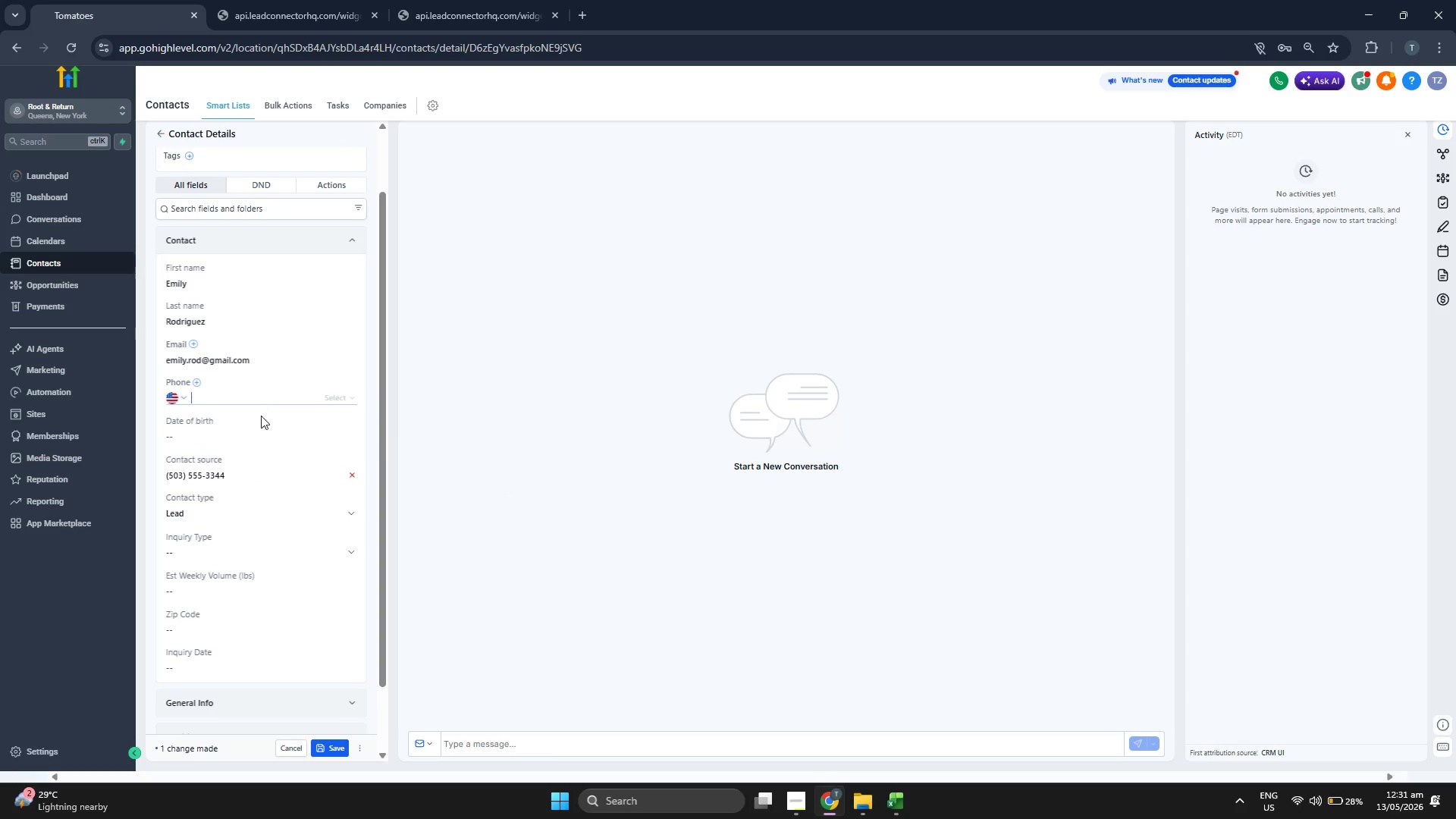 
key(Control+V)
 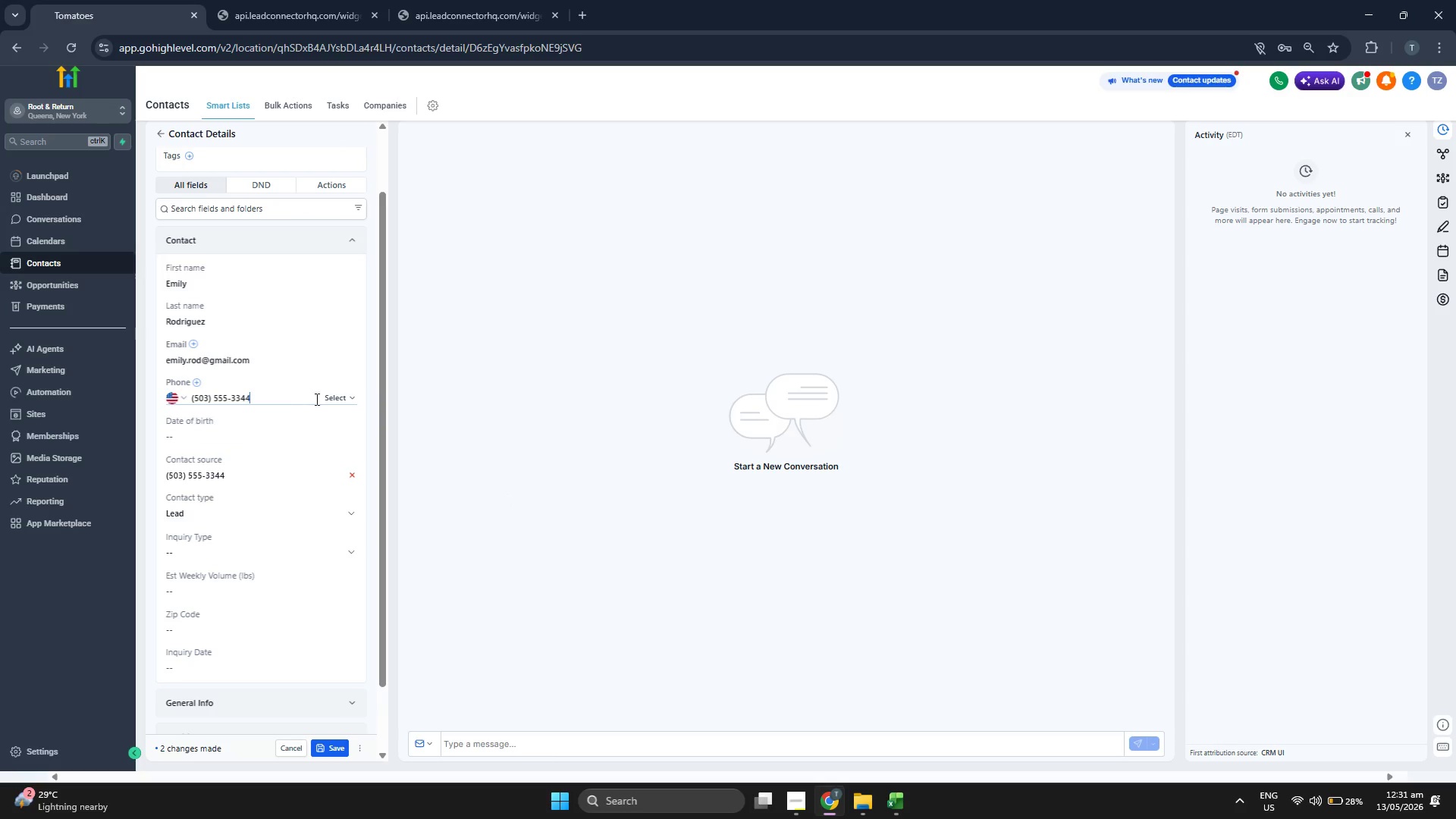 
left_click([336, 399])
 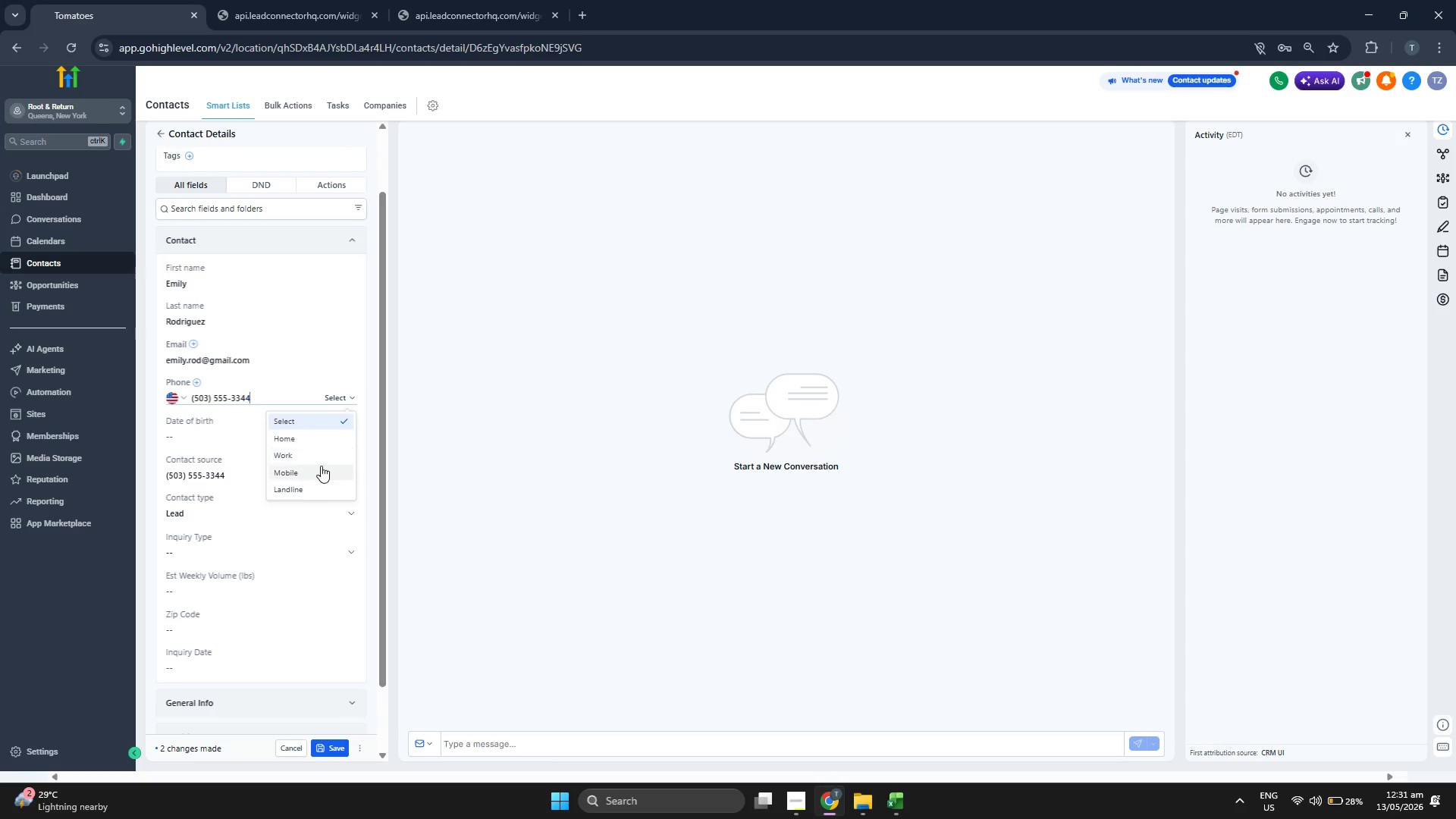 
left_click([320, 466])
 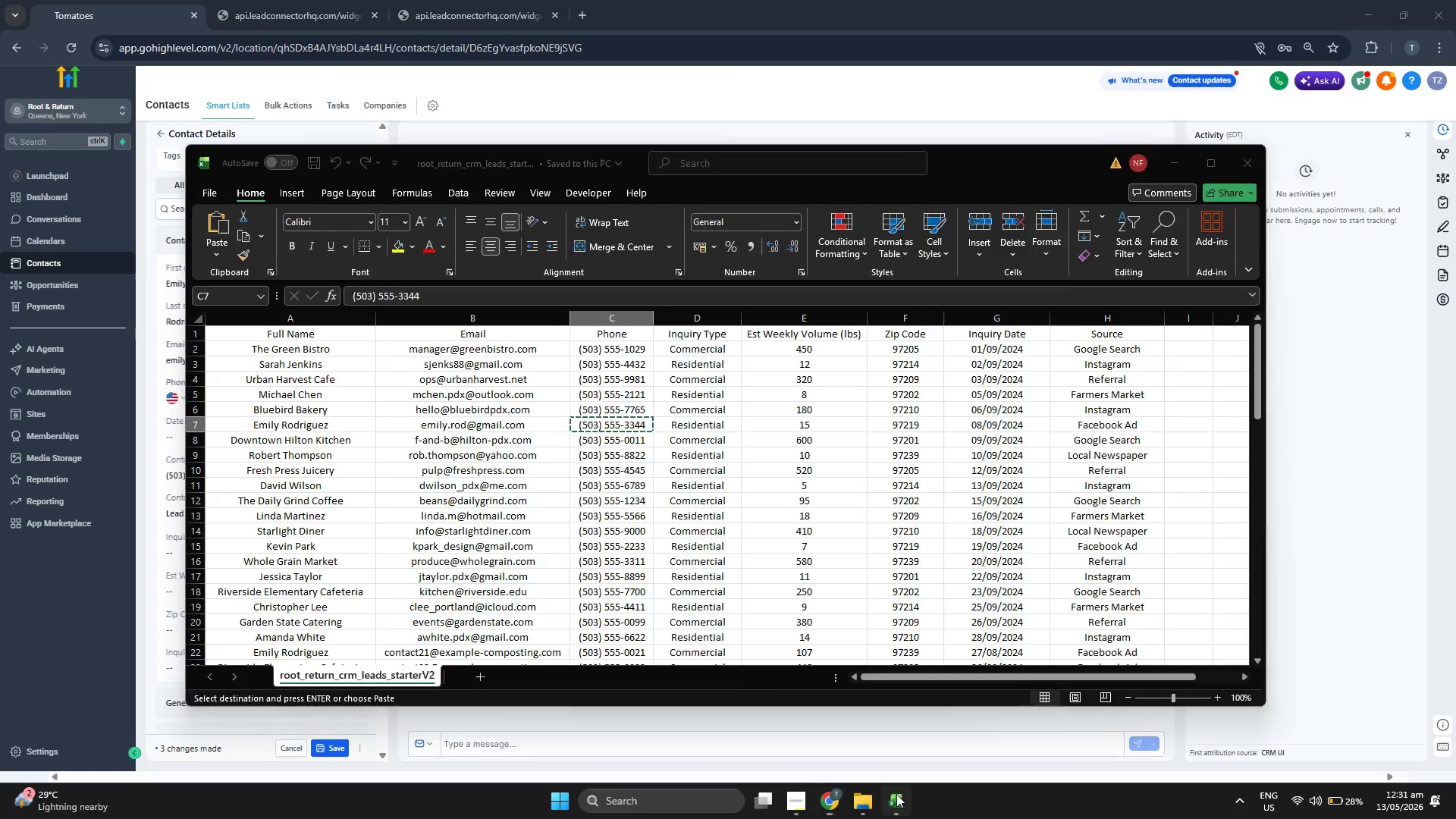 
key(ArrowRight)
 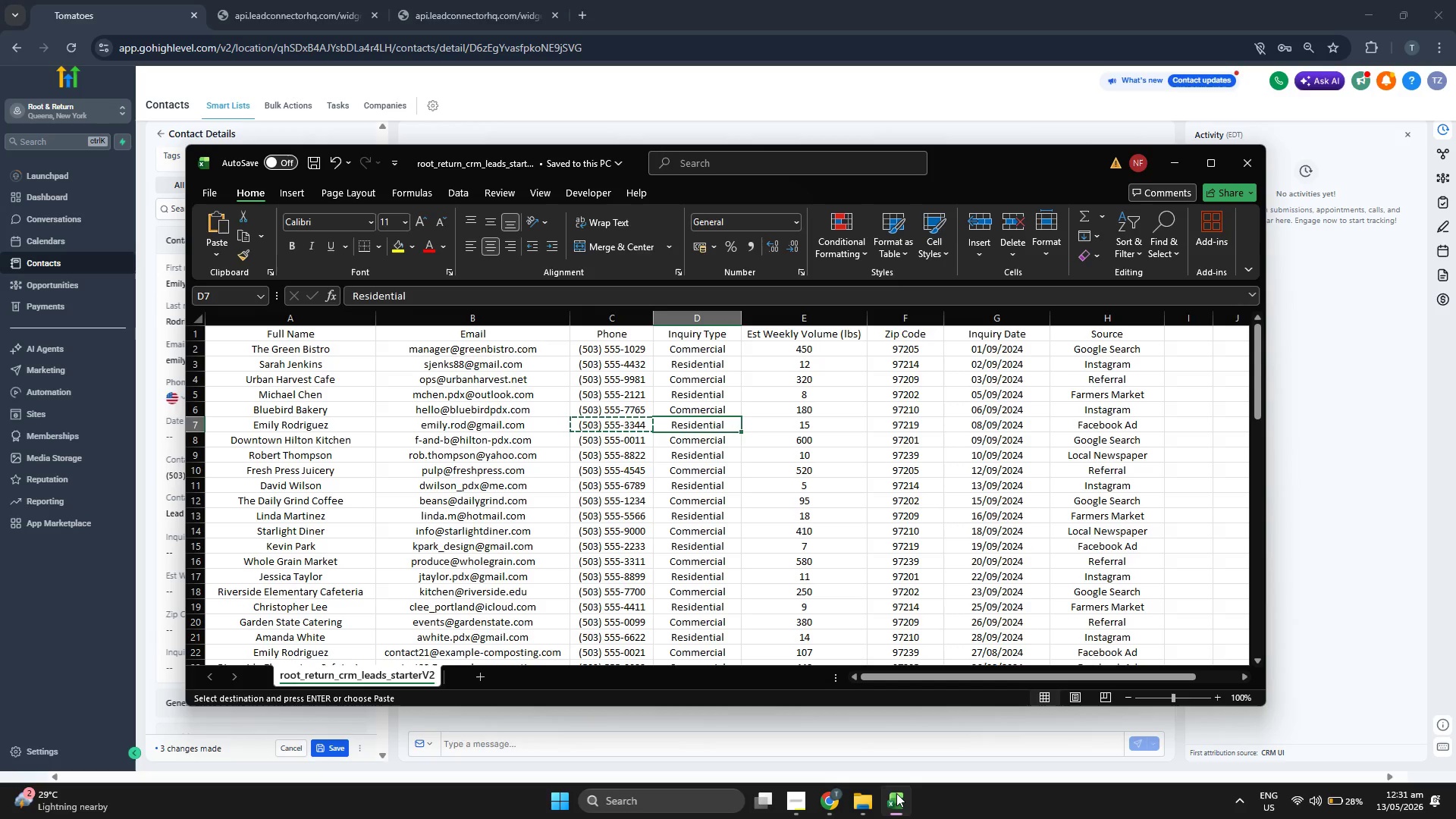 
key(Control+ControlLeft)
 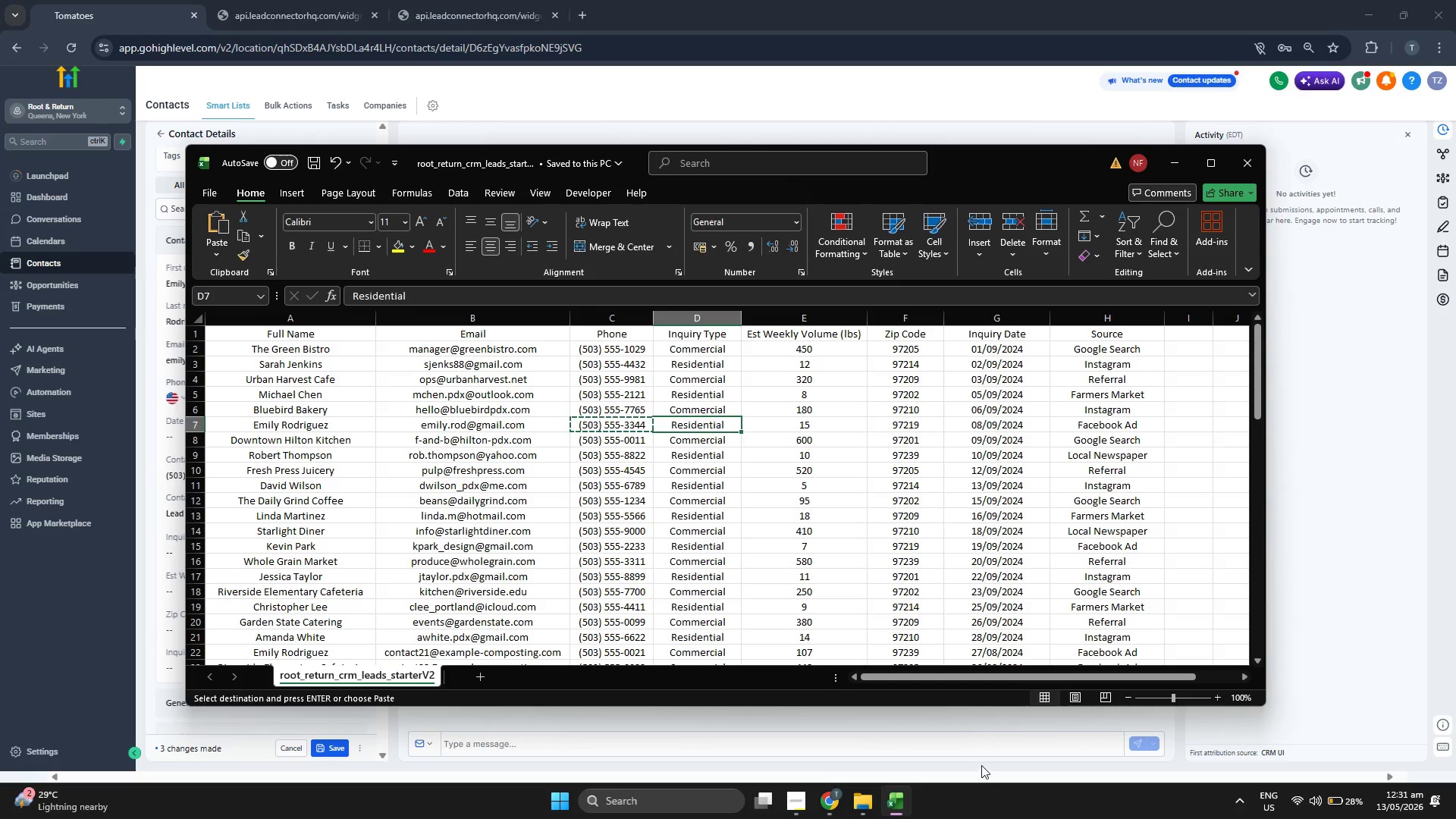 
key(ArrowRight)
 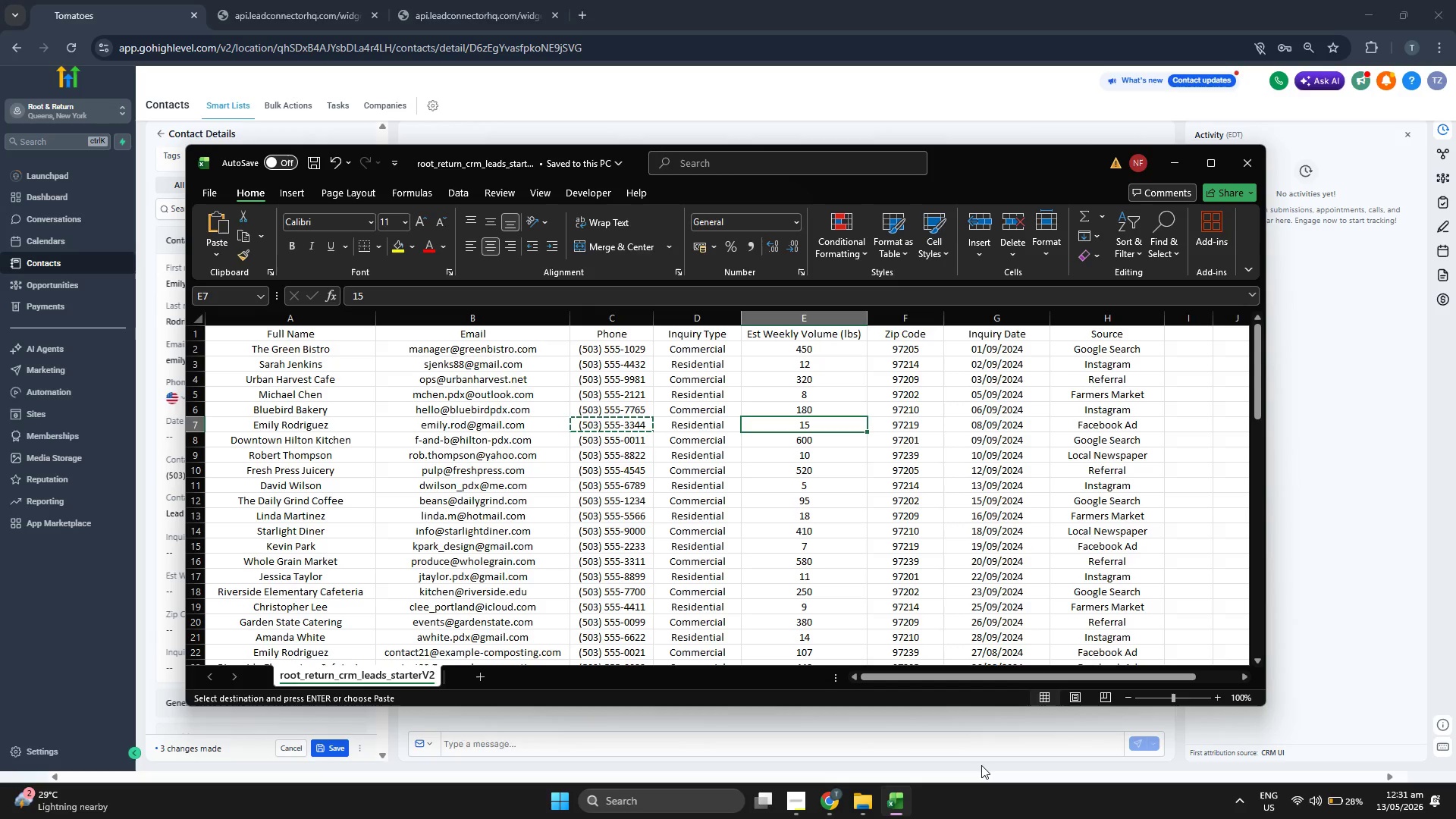 
key(Control+C)
 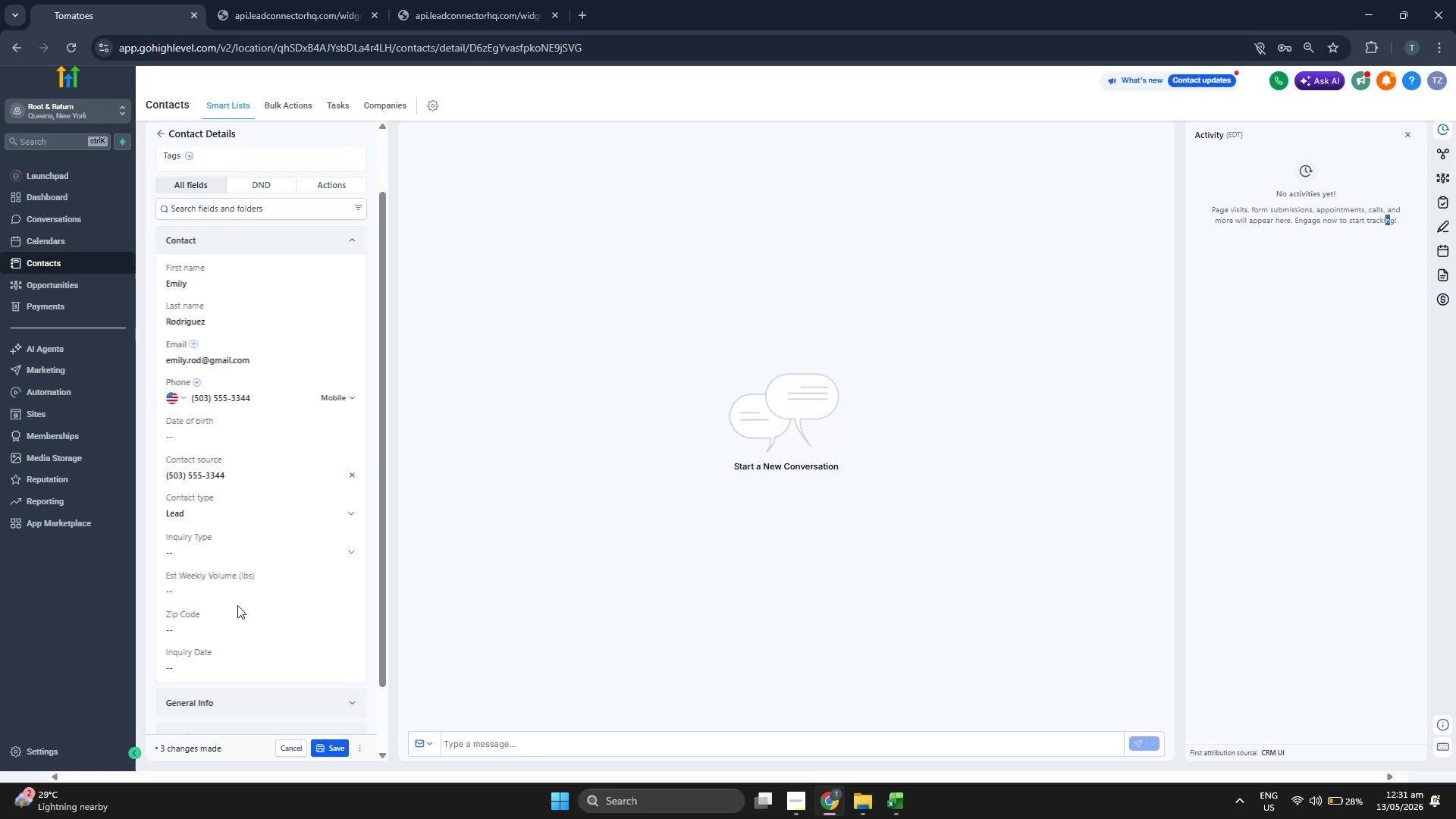 
left_click([243, 592])
 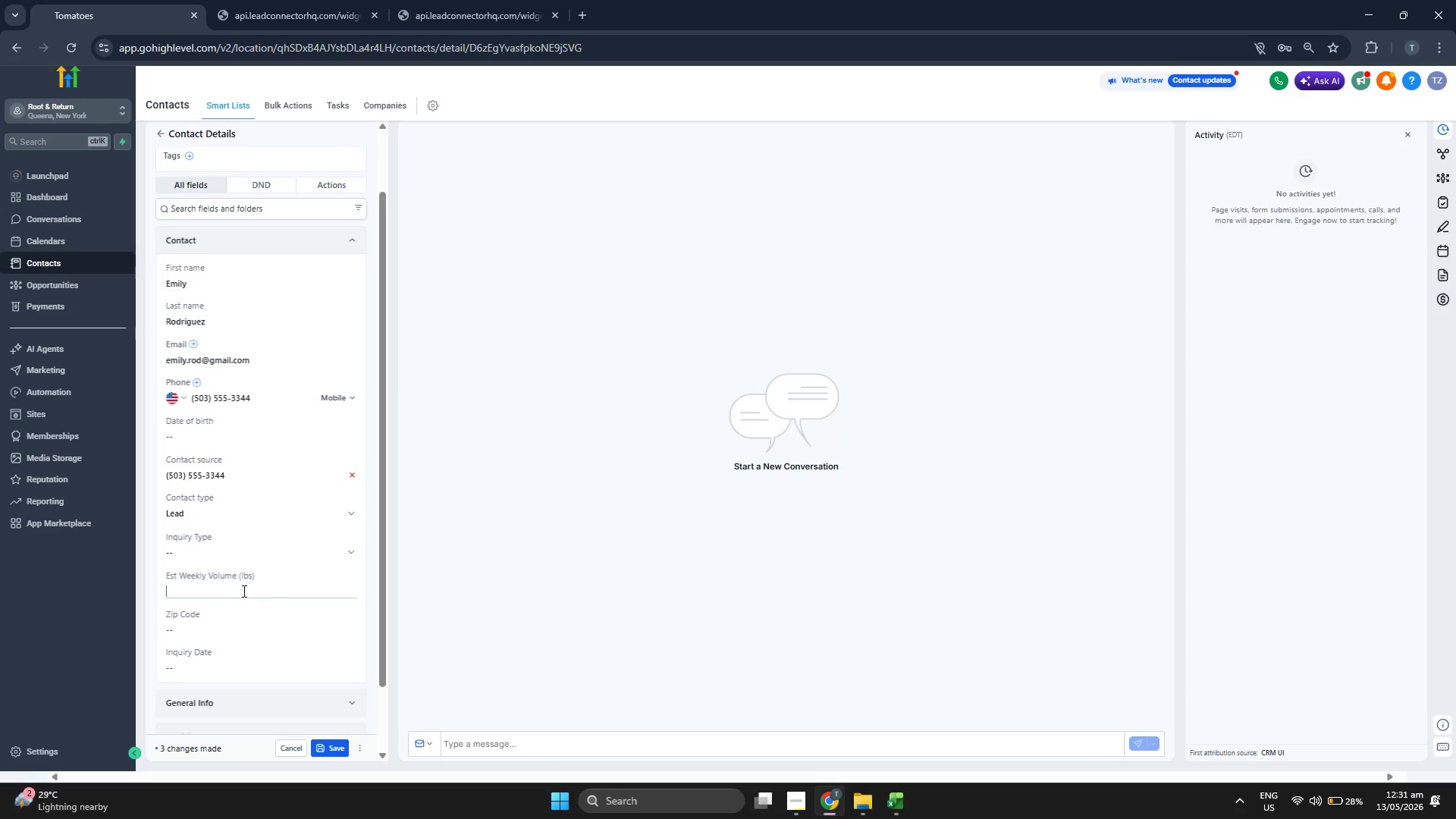 
key(Control+ControlLeft)
 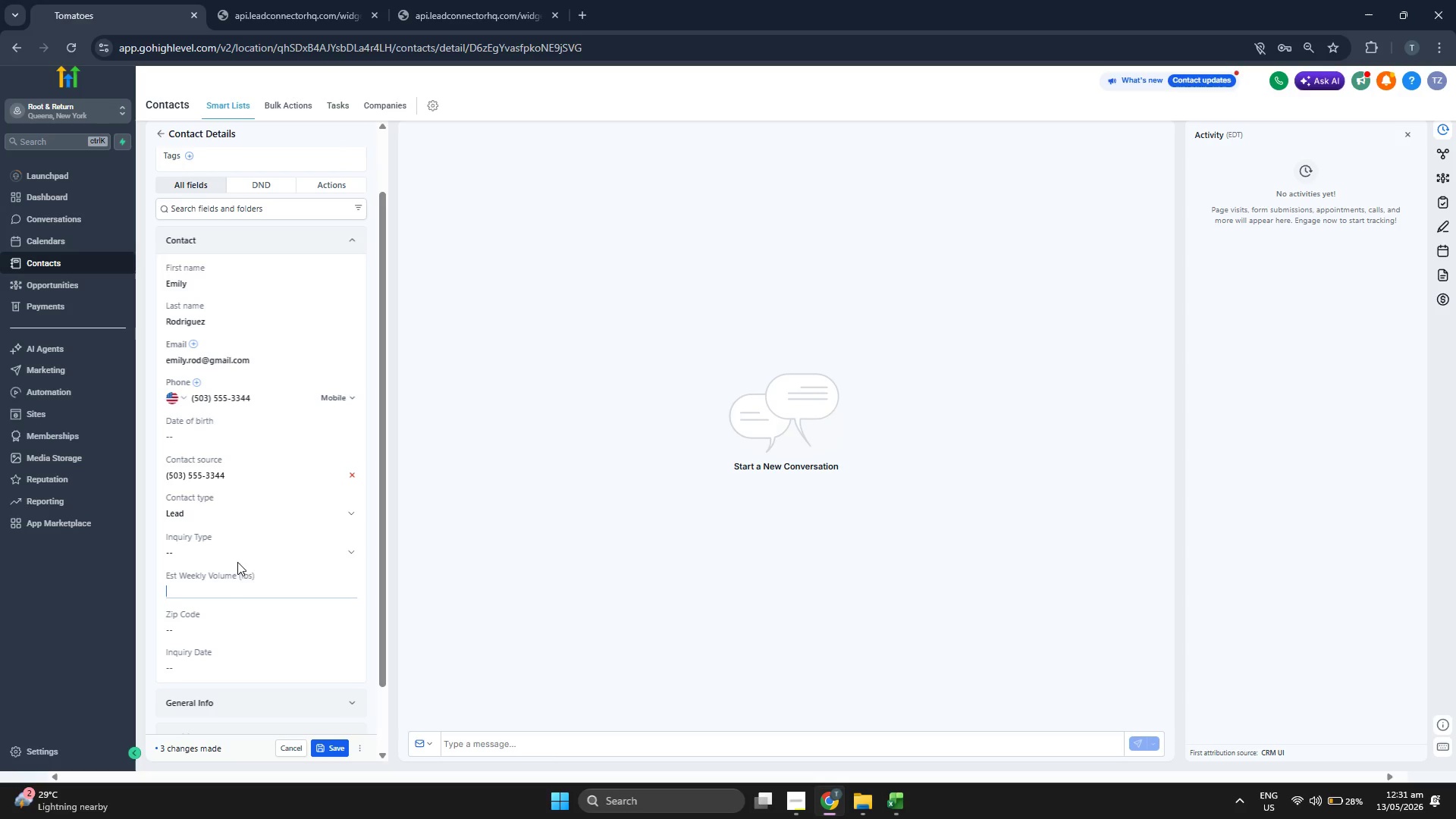 
key(Control+V)
 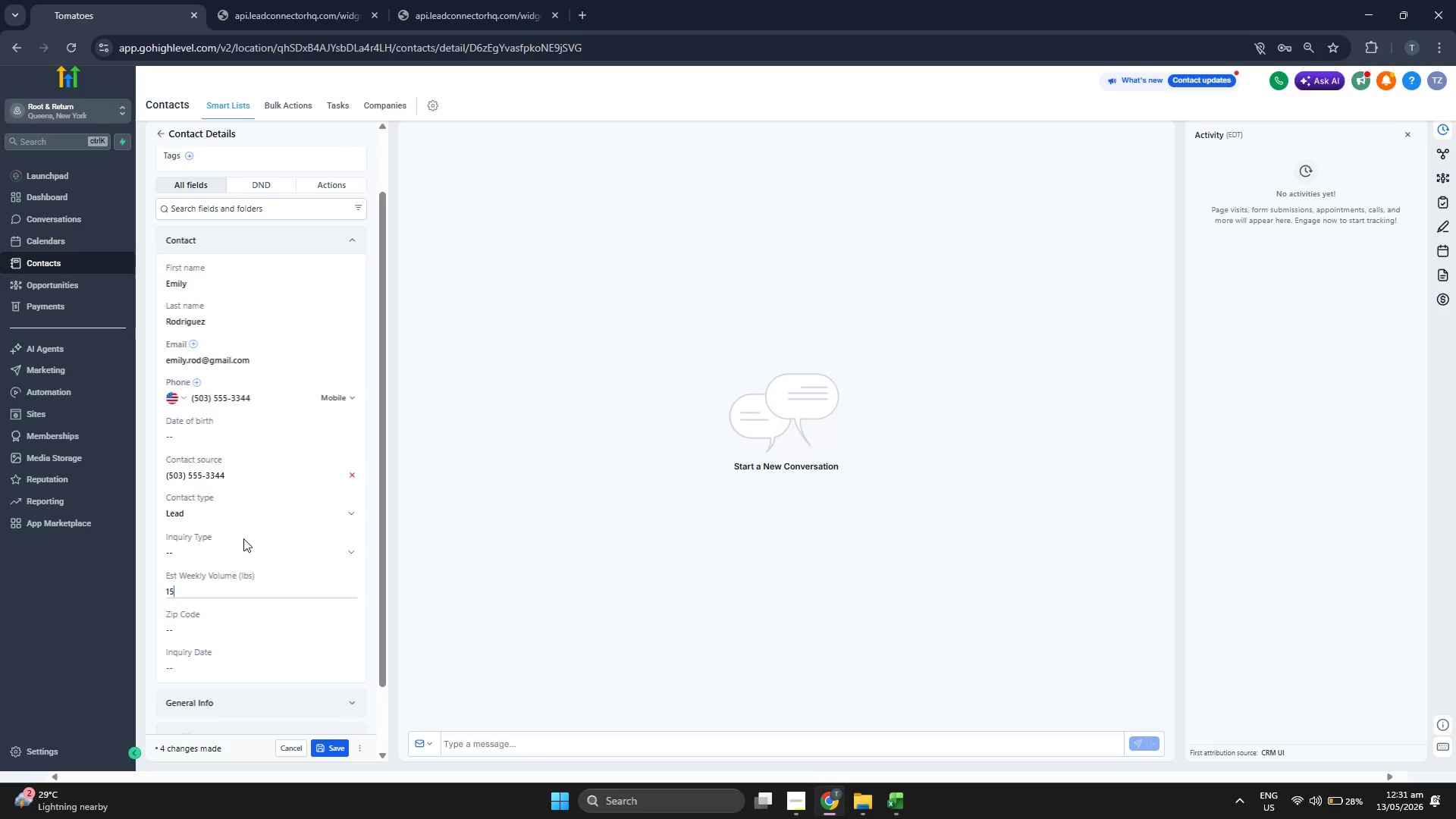 
double_click([243, 538])
 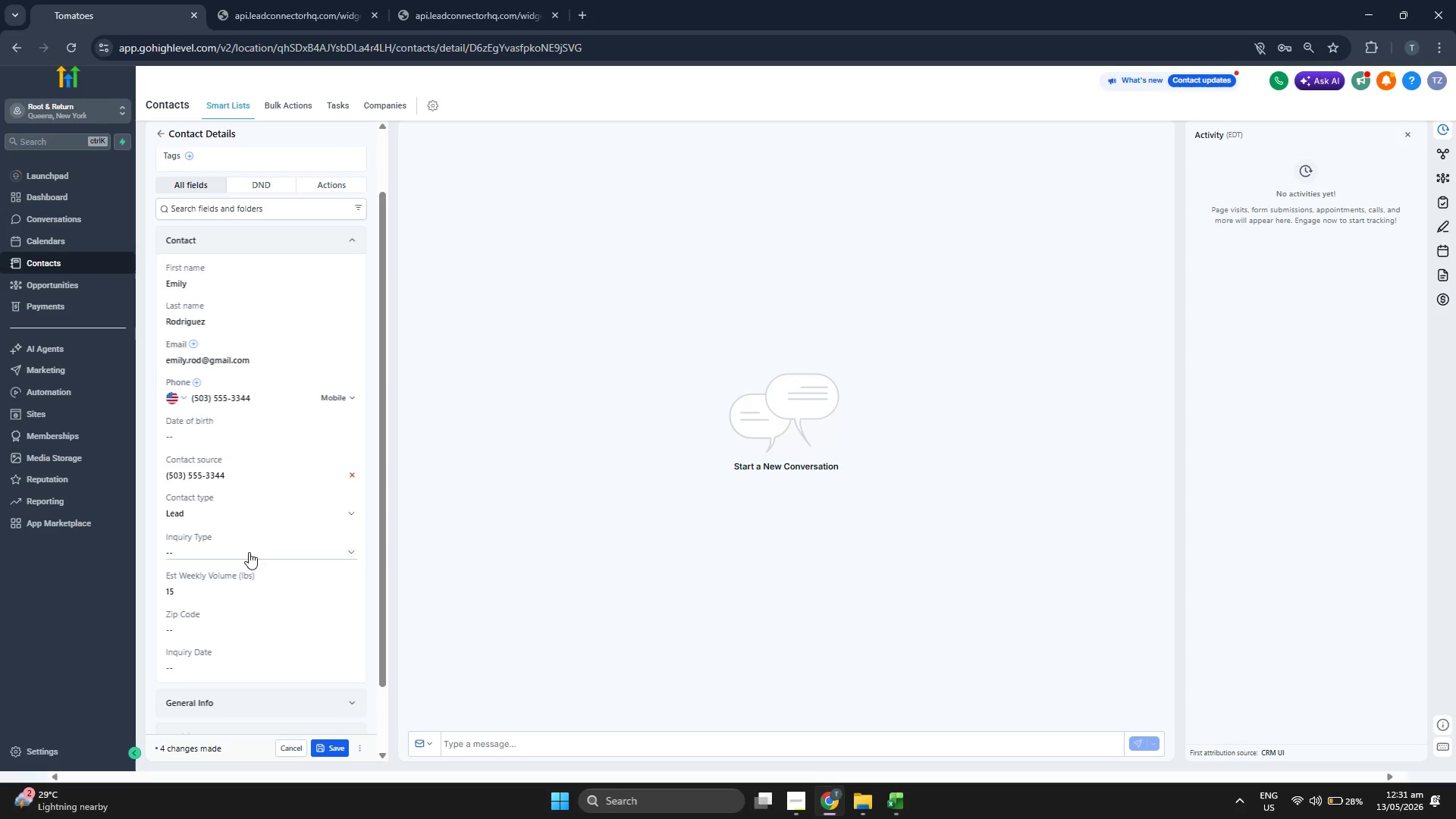 
left_click([249, 551])
 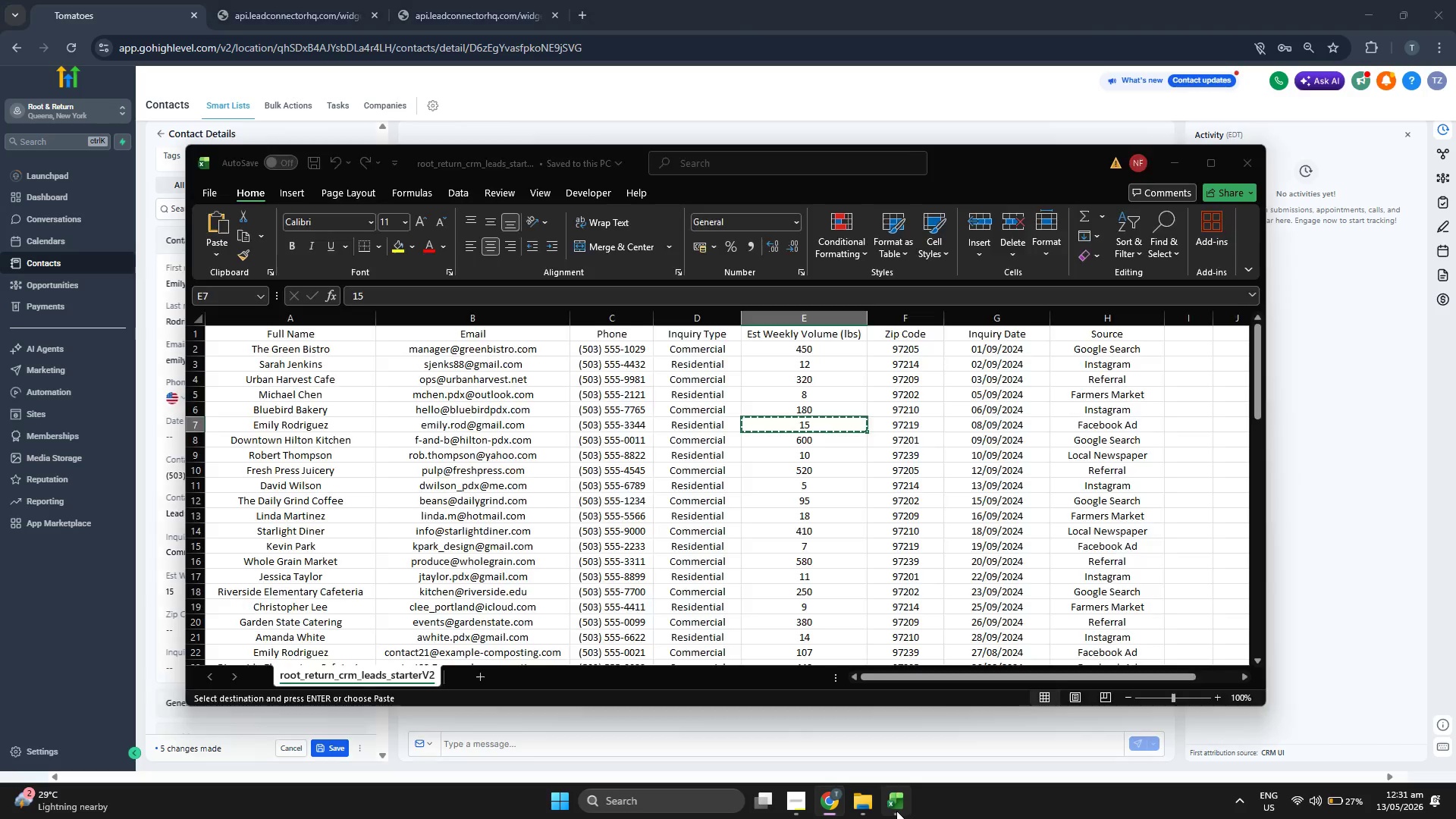 
left_click([896, 810])
 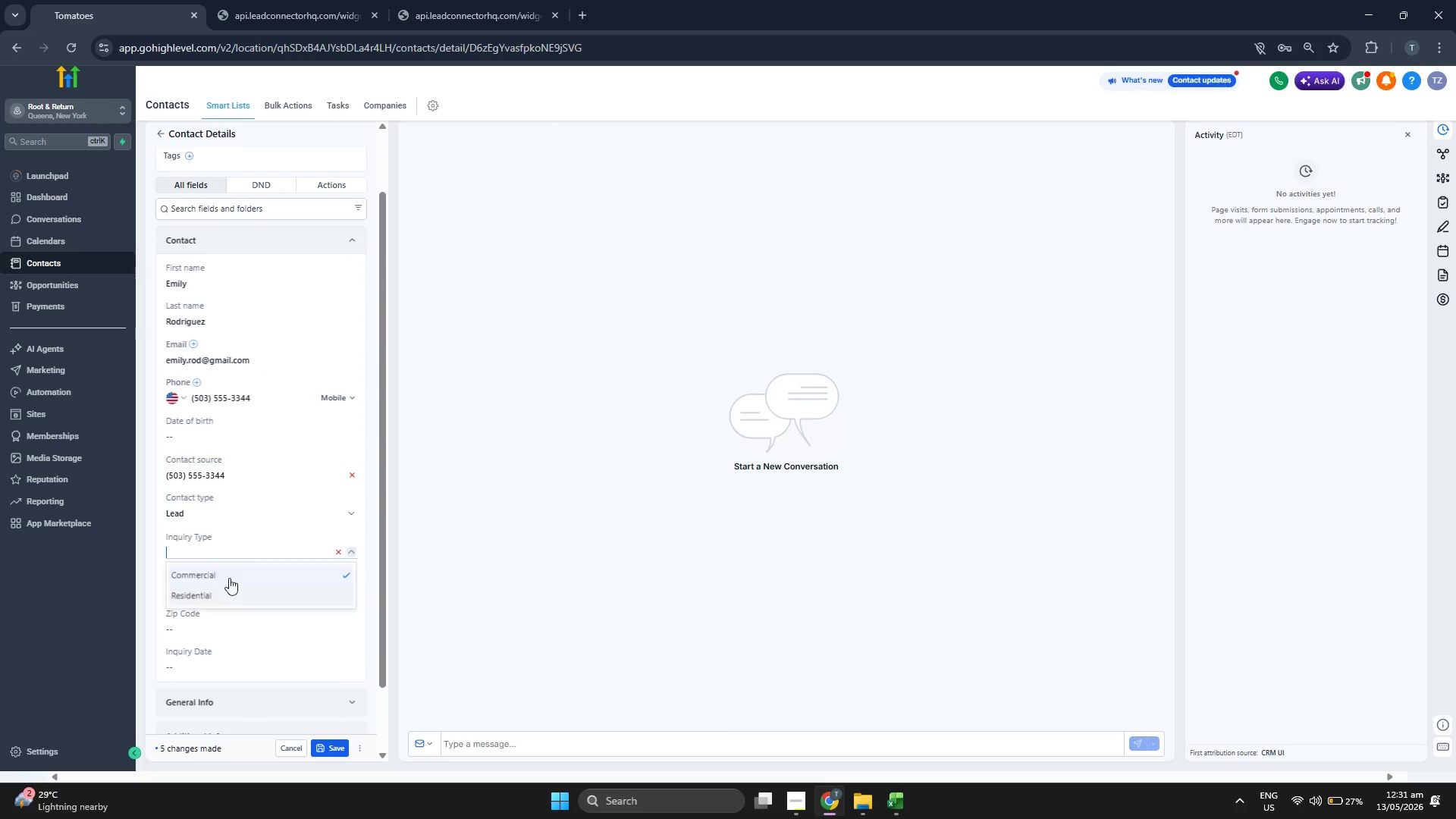 
left_click([237, 595])
 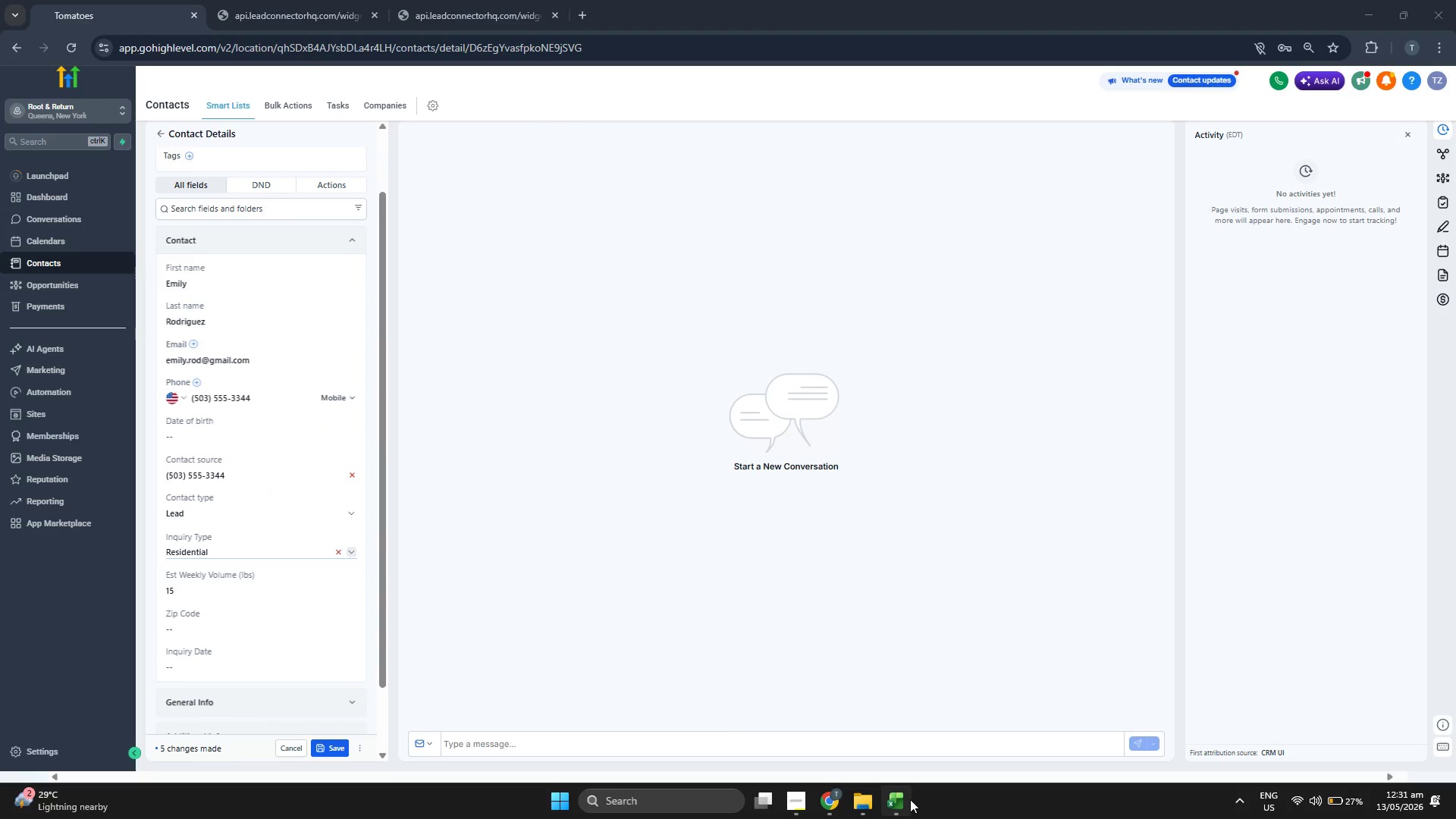 
key(ArrowRight)
 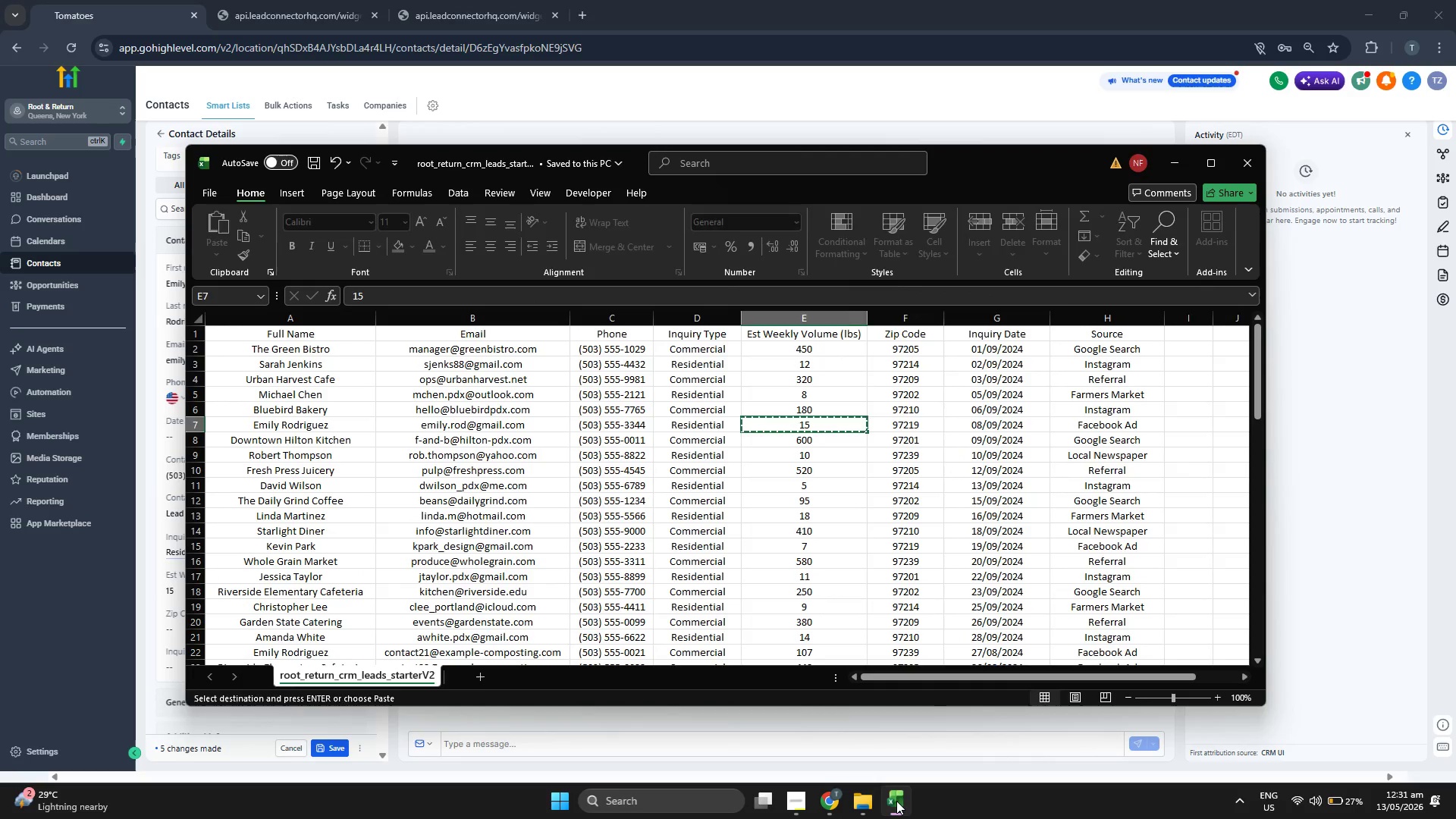 
key(Control+ControlLeft)
 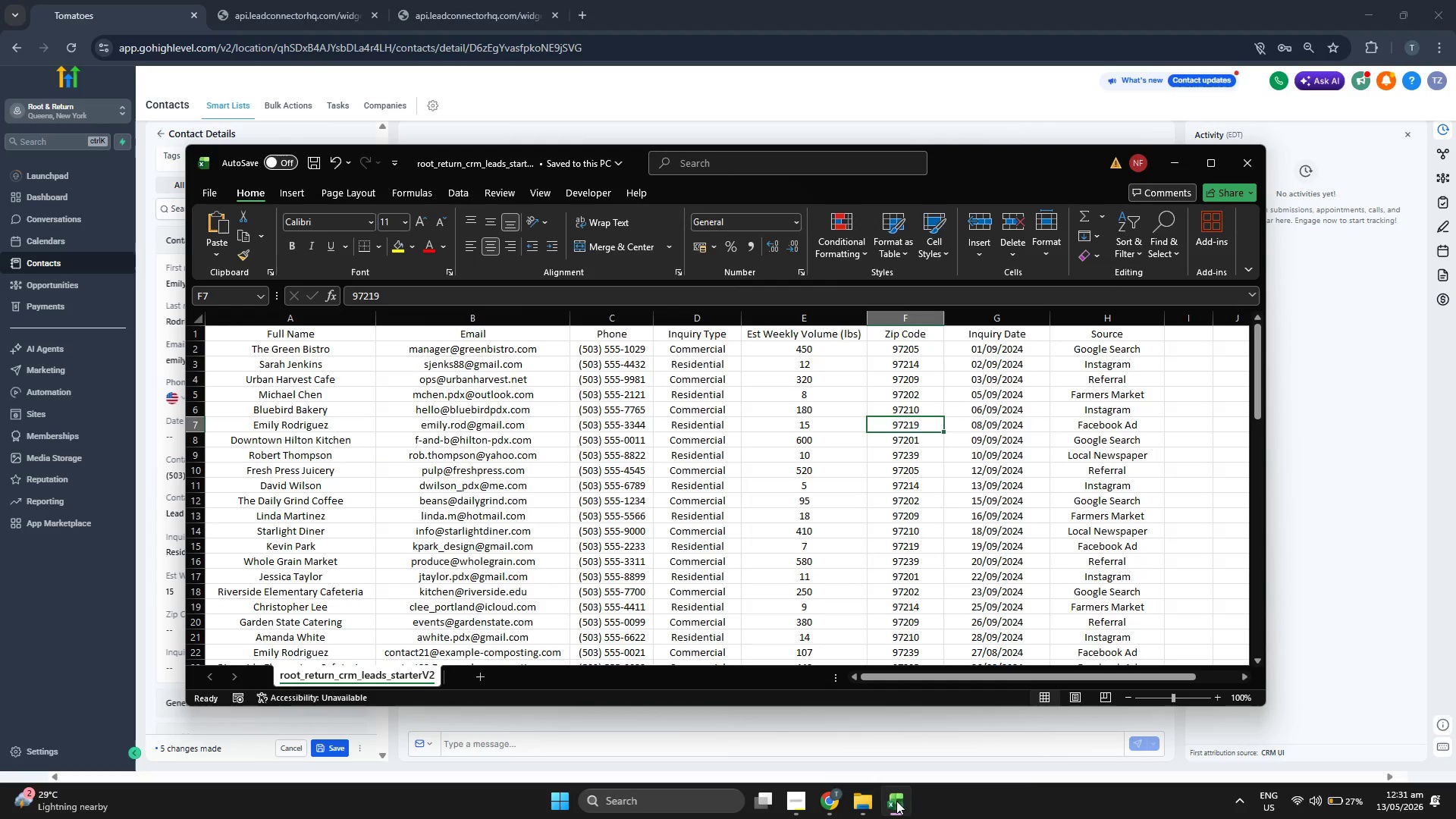 
key(Control+C)
 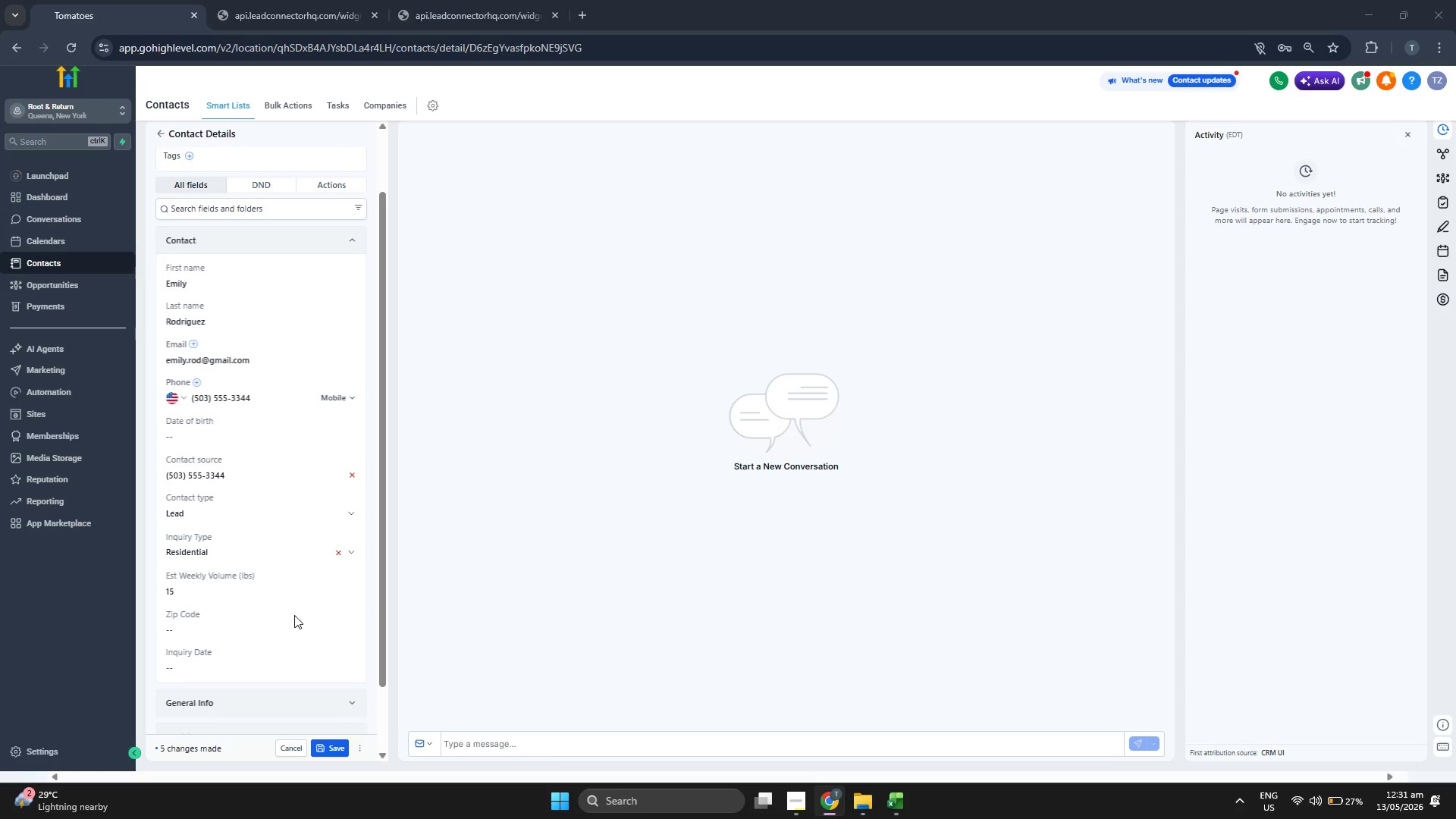 
double_click([290, 624])
 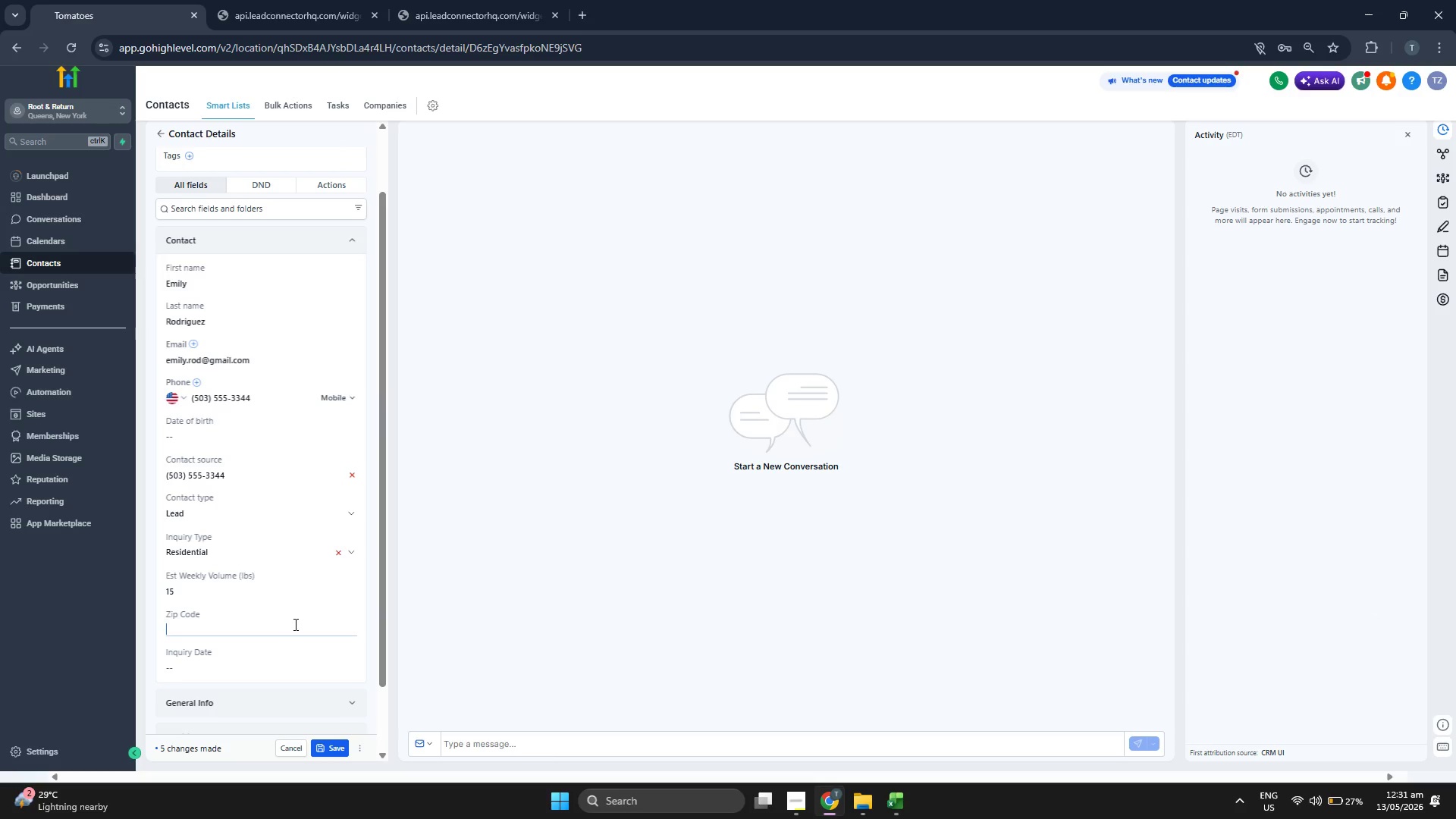 
key(Control+ControlLeft)
 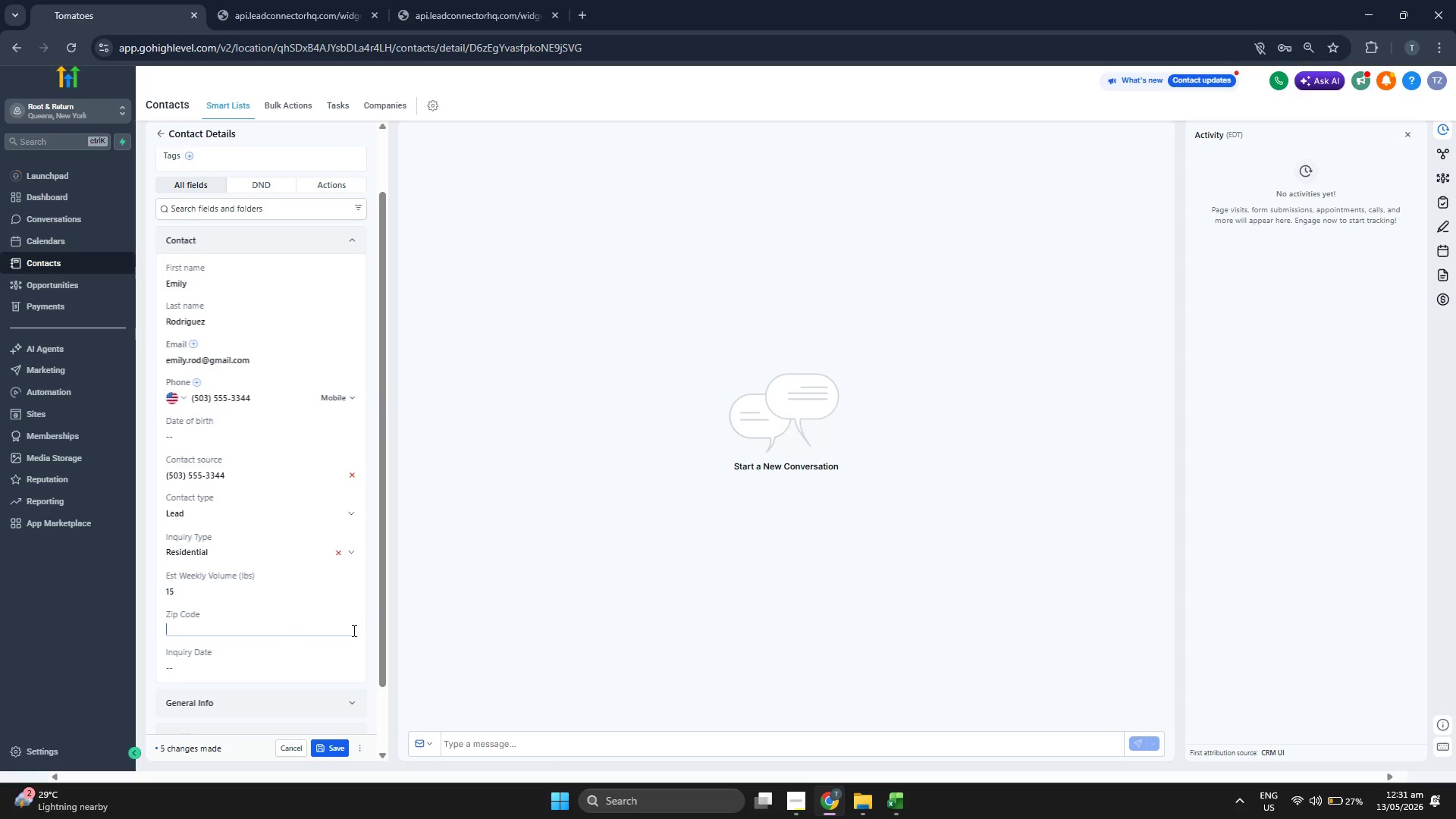 
key(Control+V)
 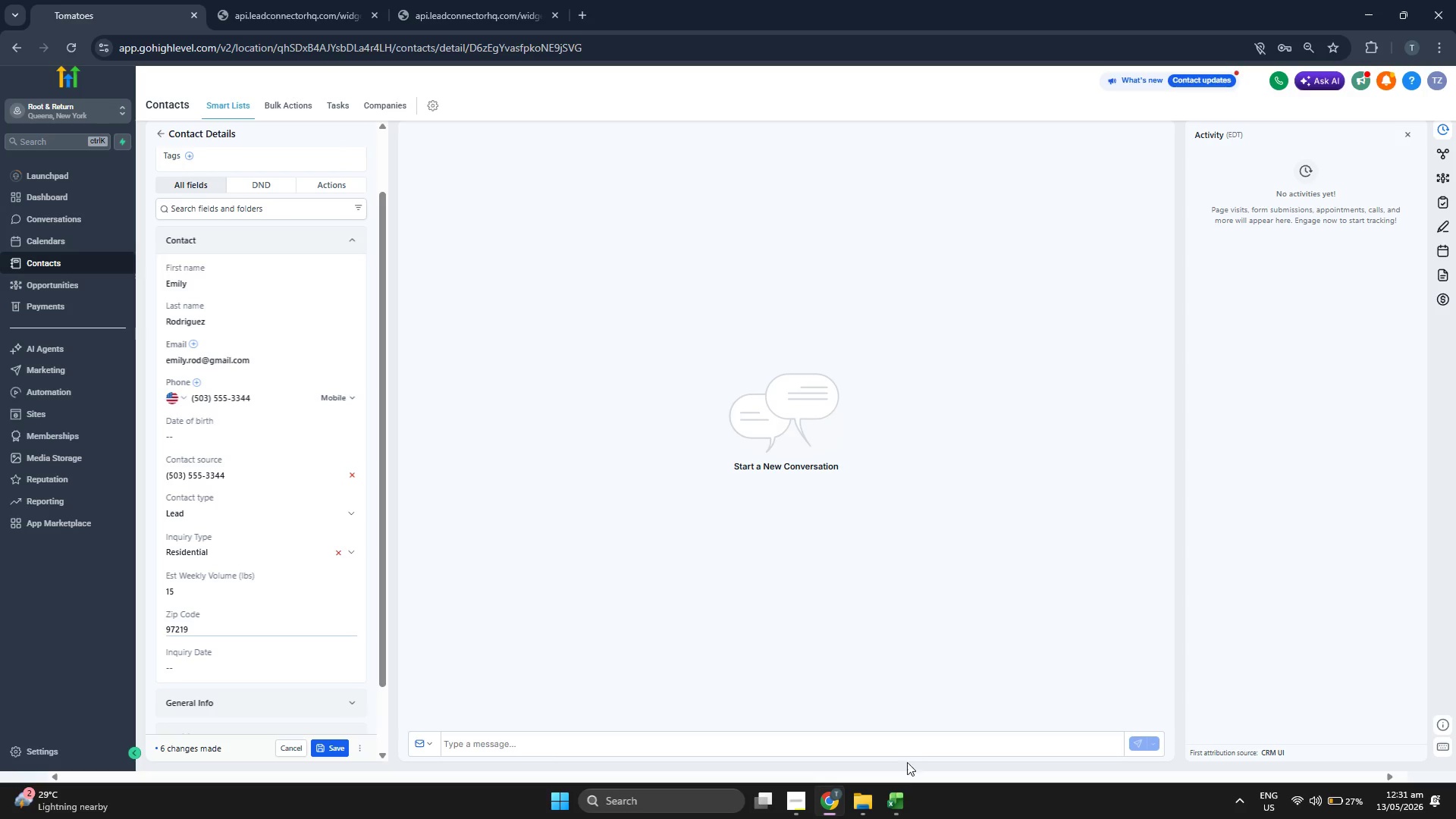 
left_click_drag(start_coordinate=[902, 789], to_coordinate=[901, 795])
 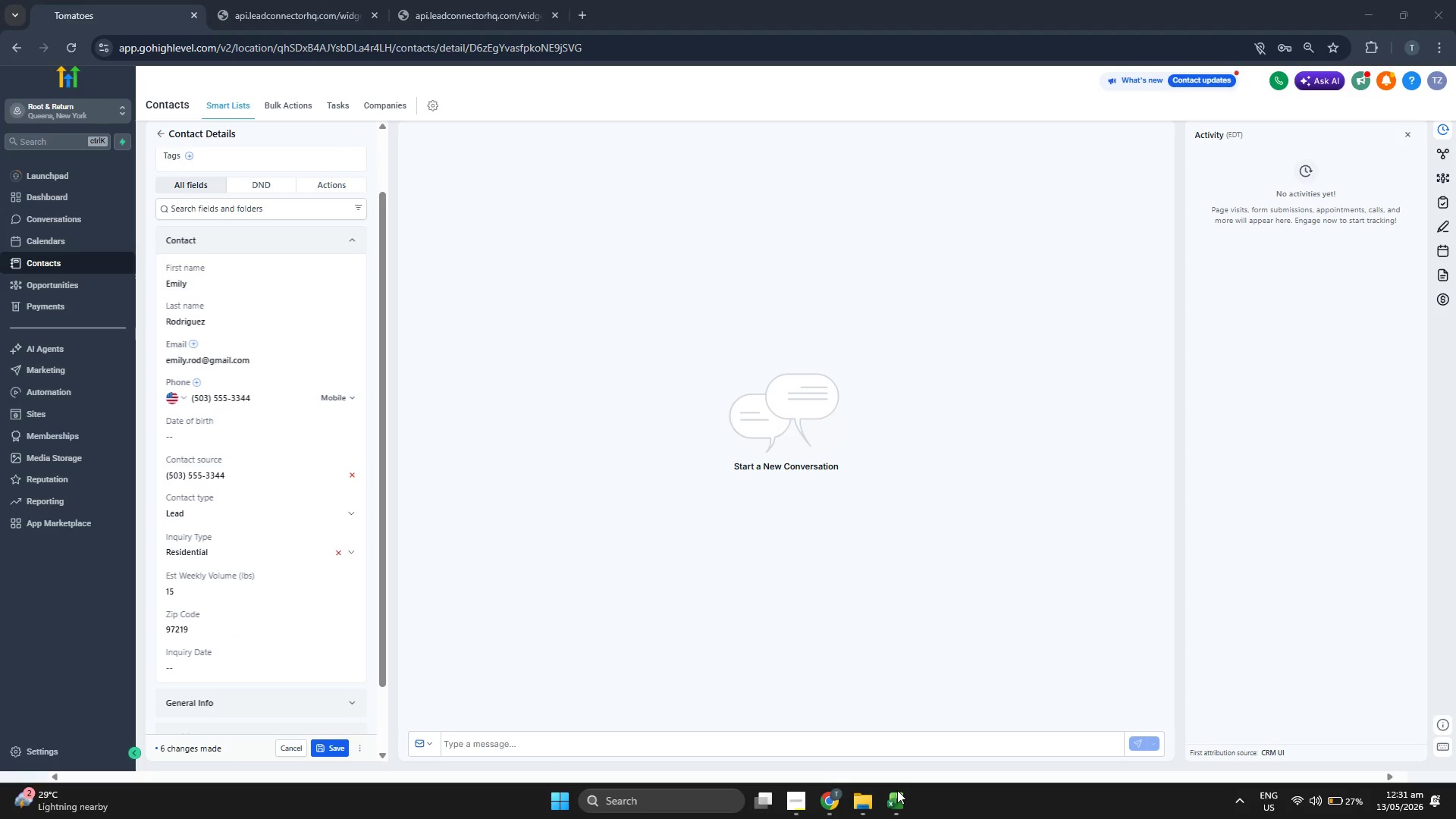 
left_click([897, 790])
 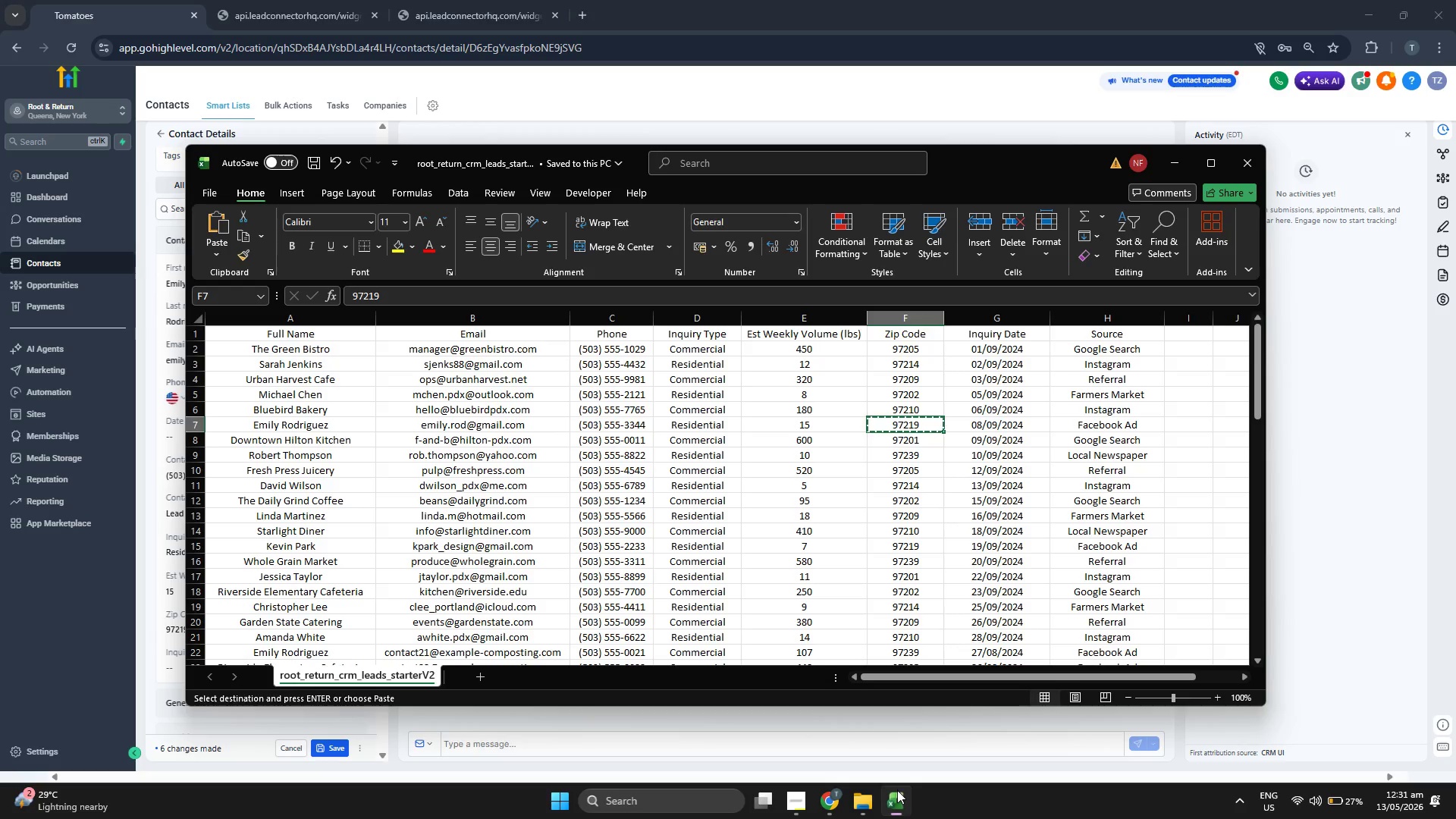 
key(ArrowRight)
 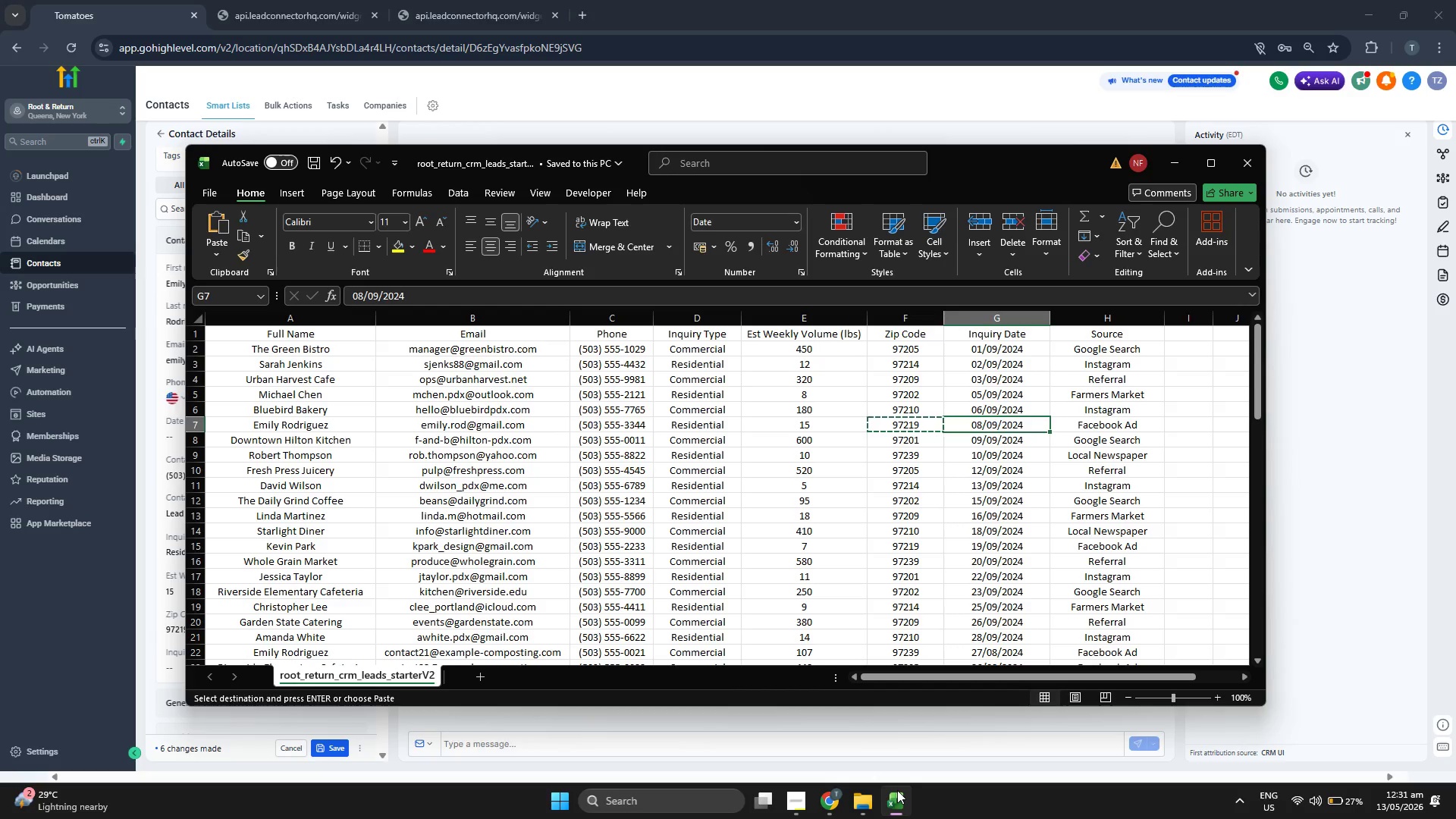 
key(ArrowRight)
 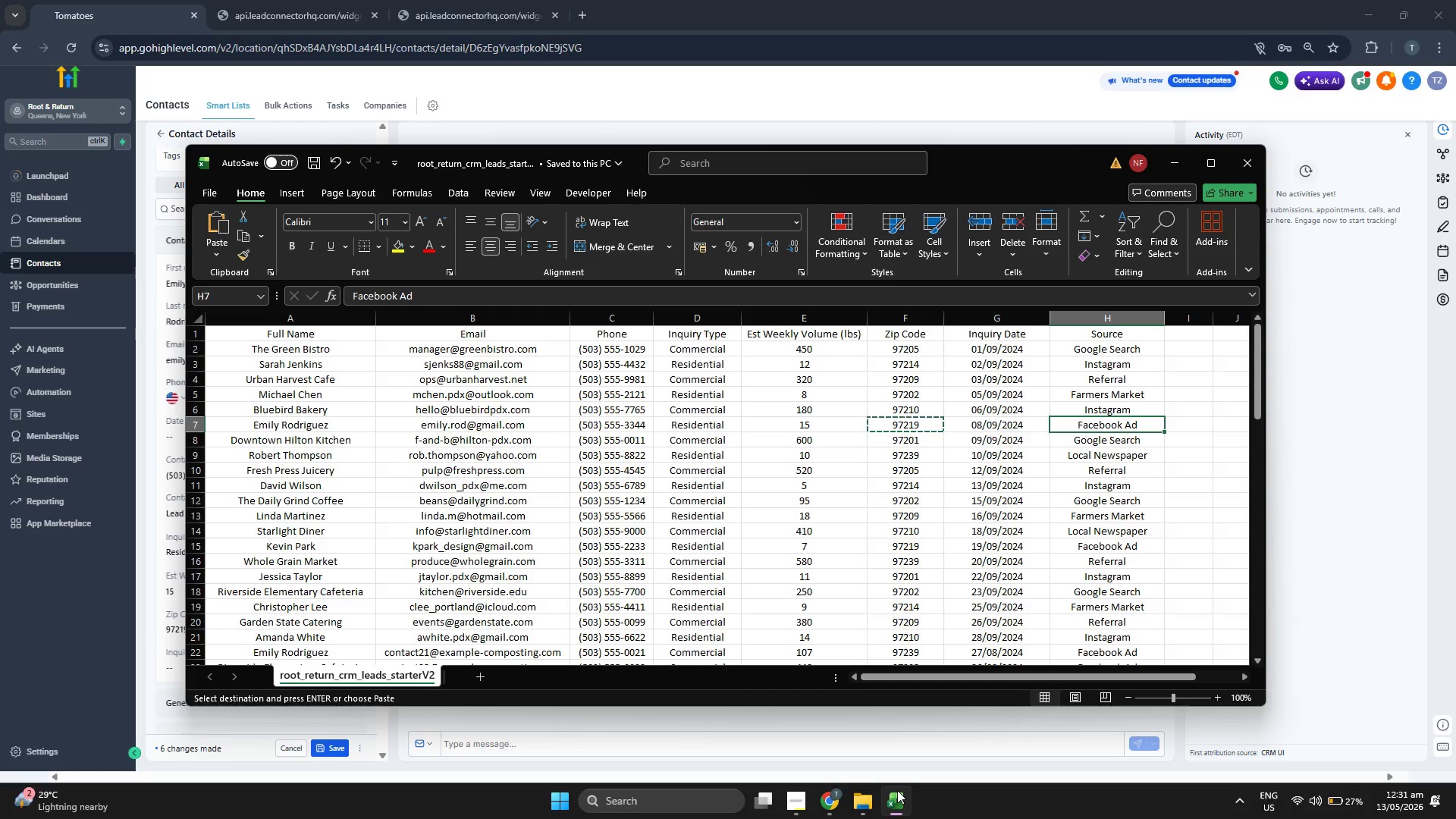 
key(Control+ControlLeft)
 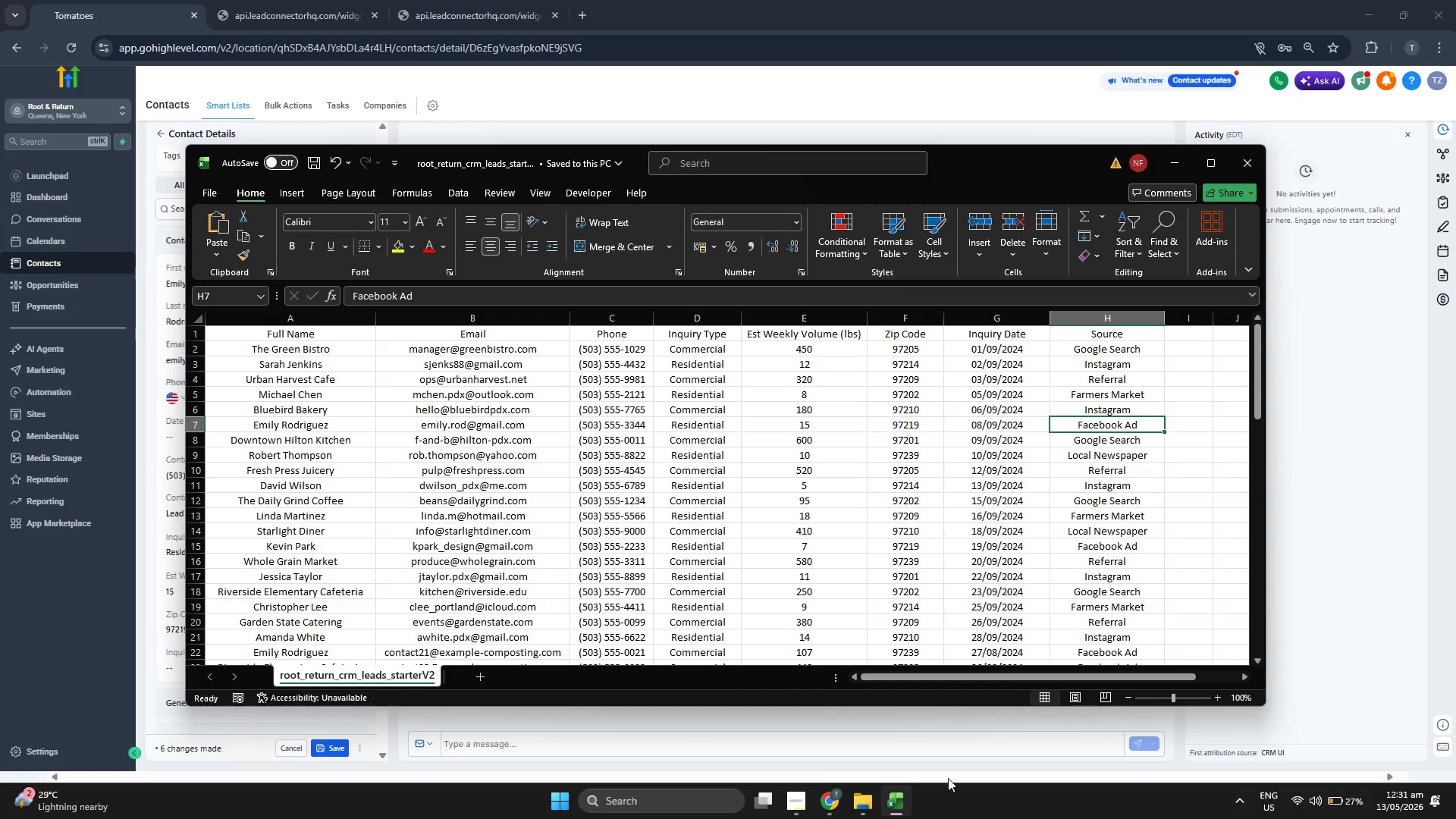 
left_click([235, 513])
 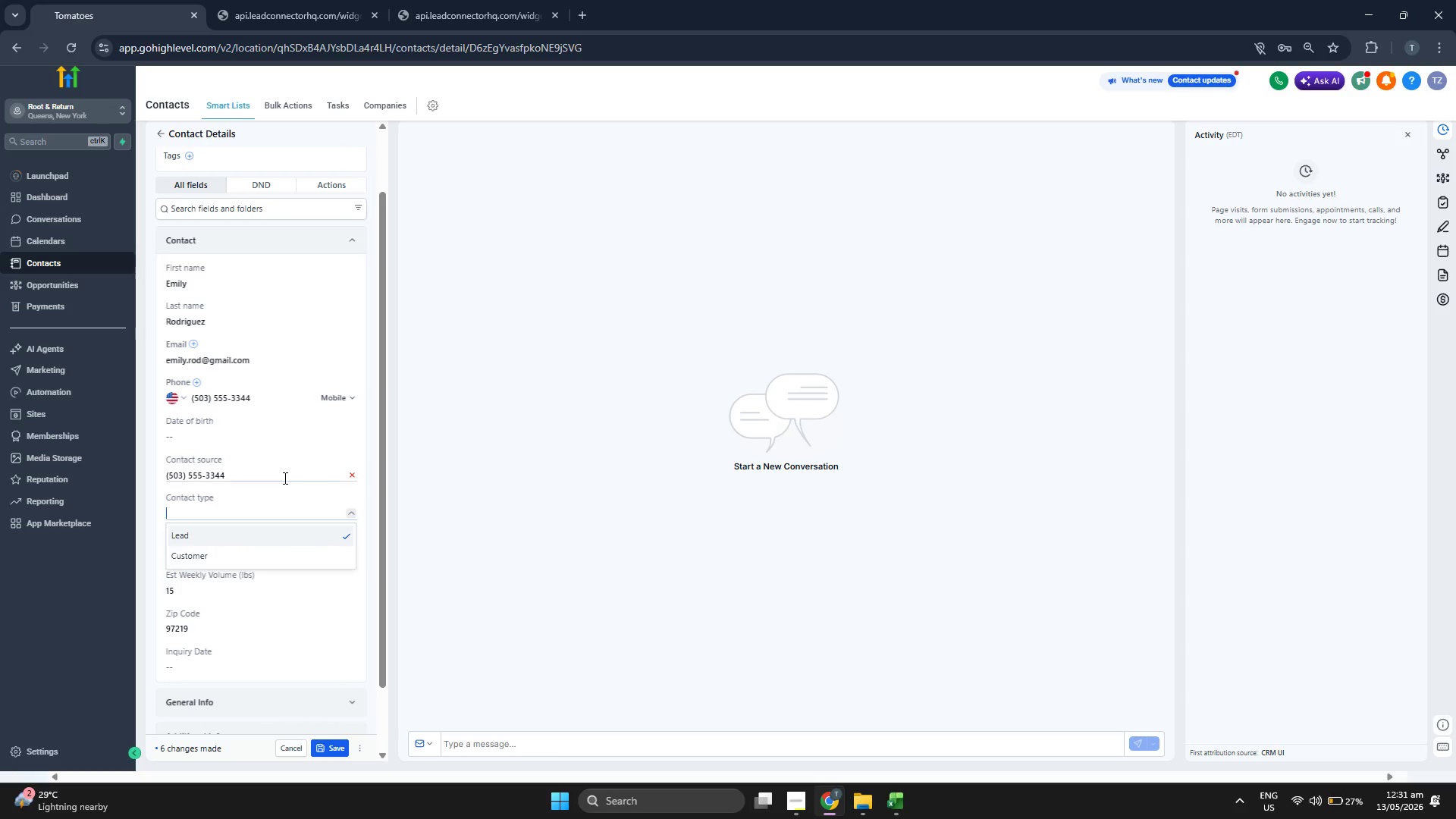 
double_click([281, 474])
 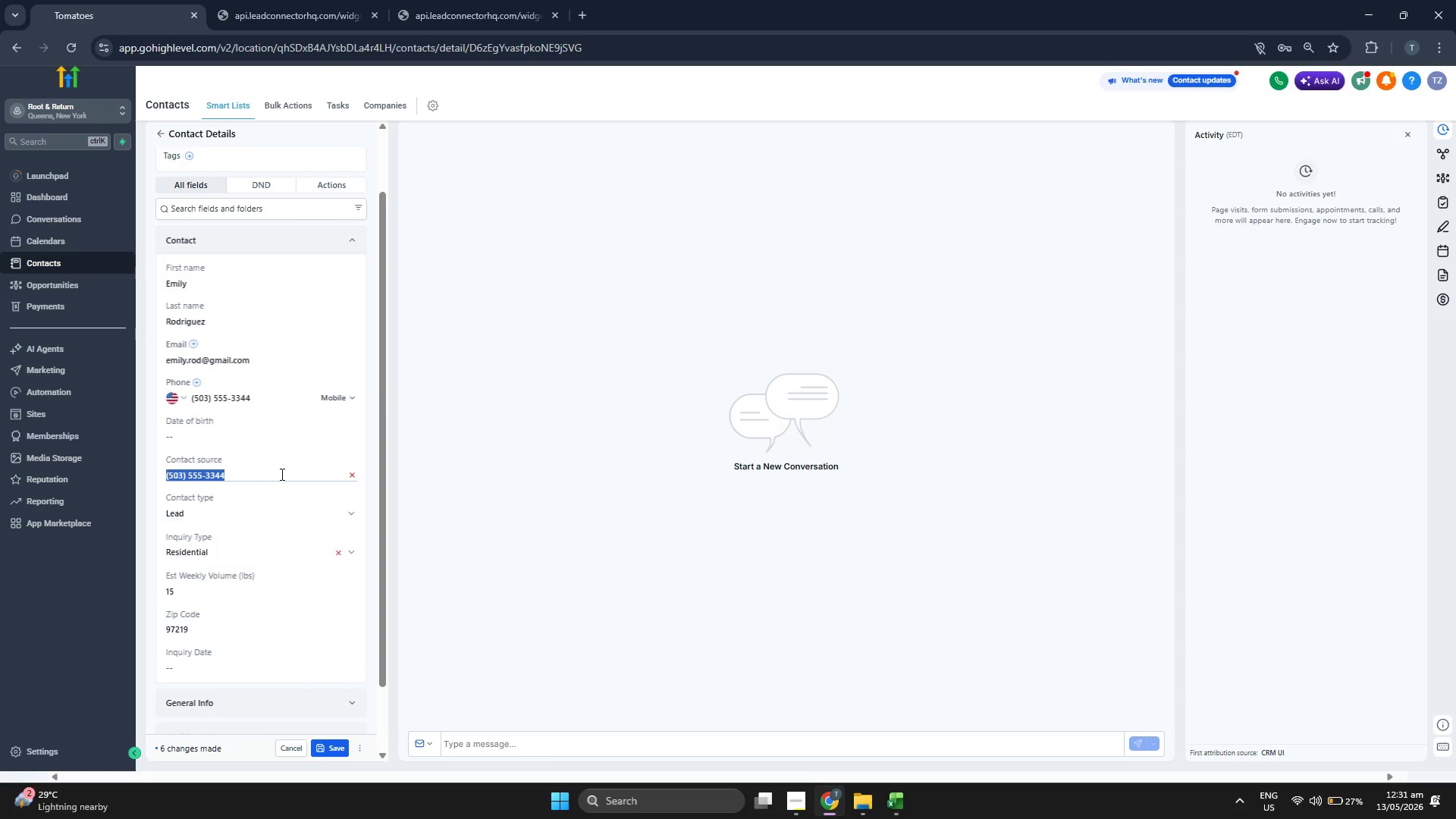 
triple_click([281, 474])
 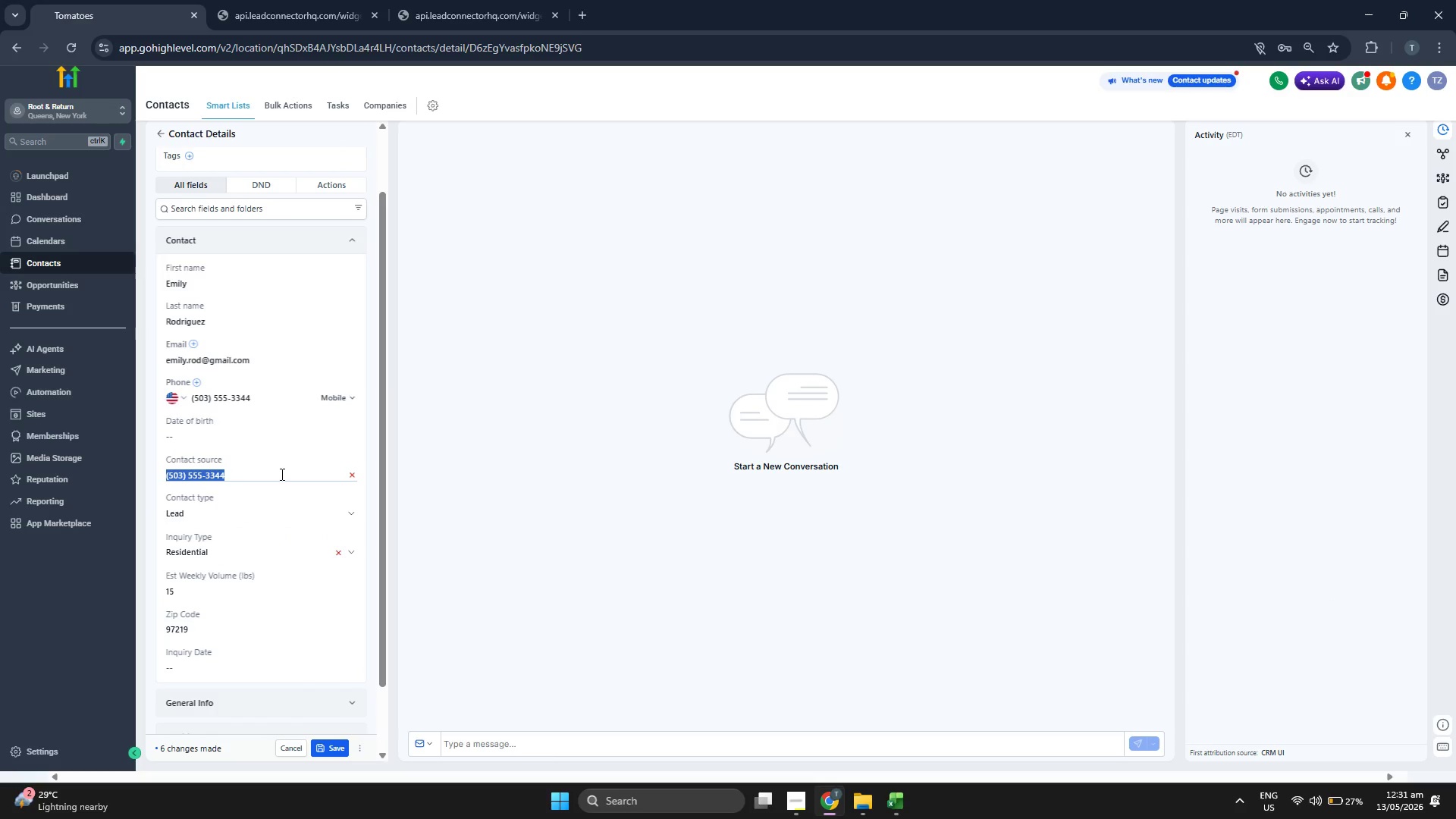 
key(Control+ControlLeft)
 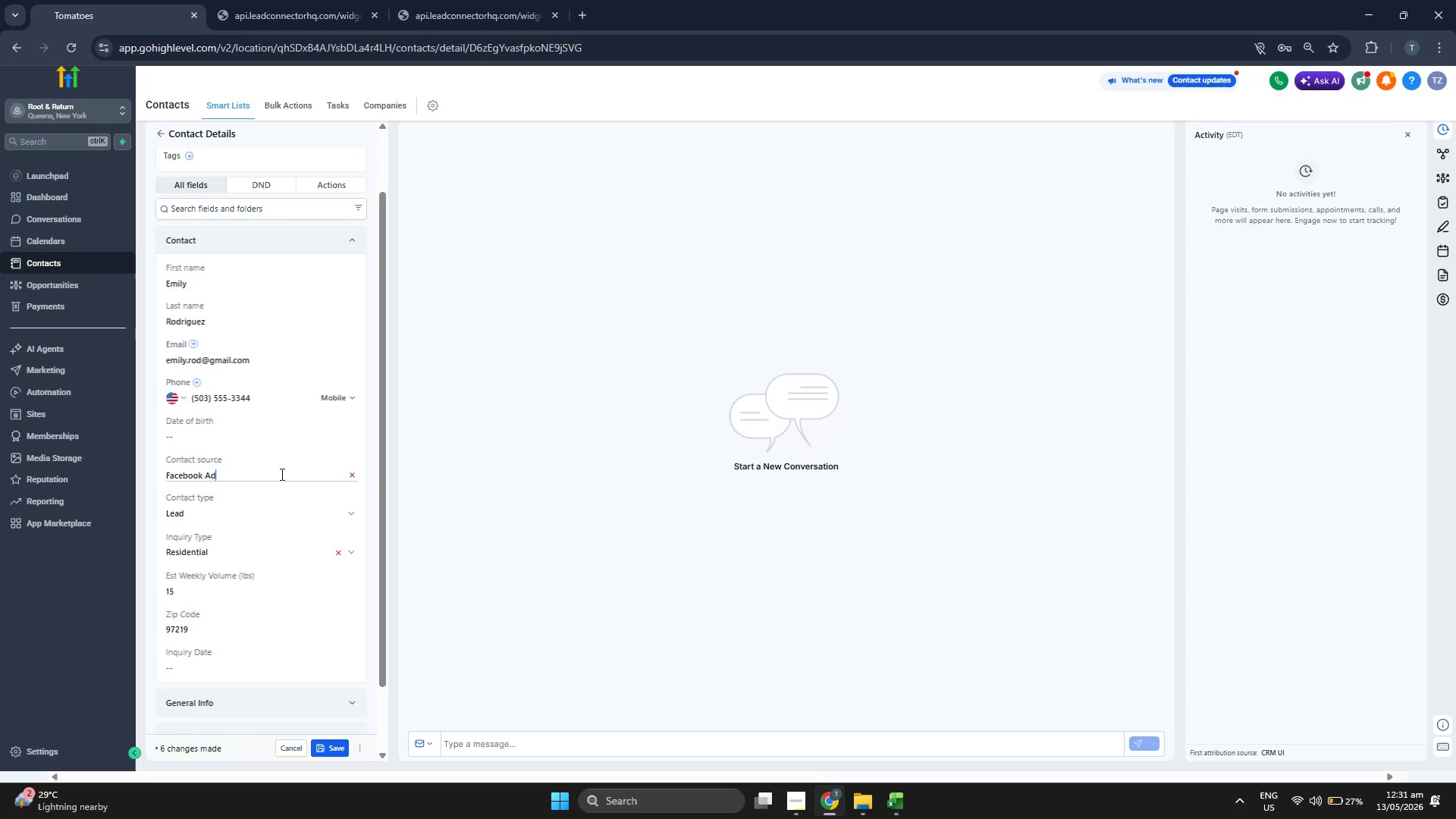 
key(Control+V)
 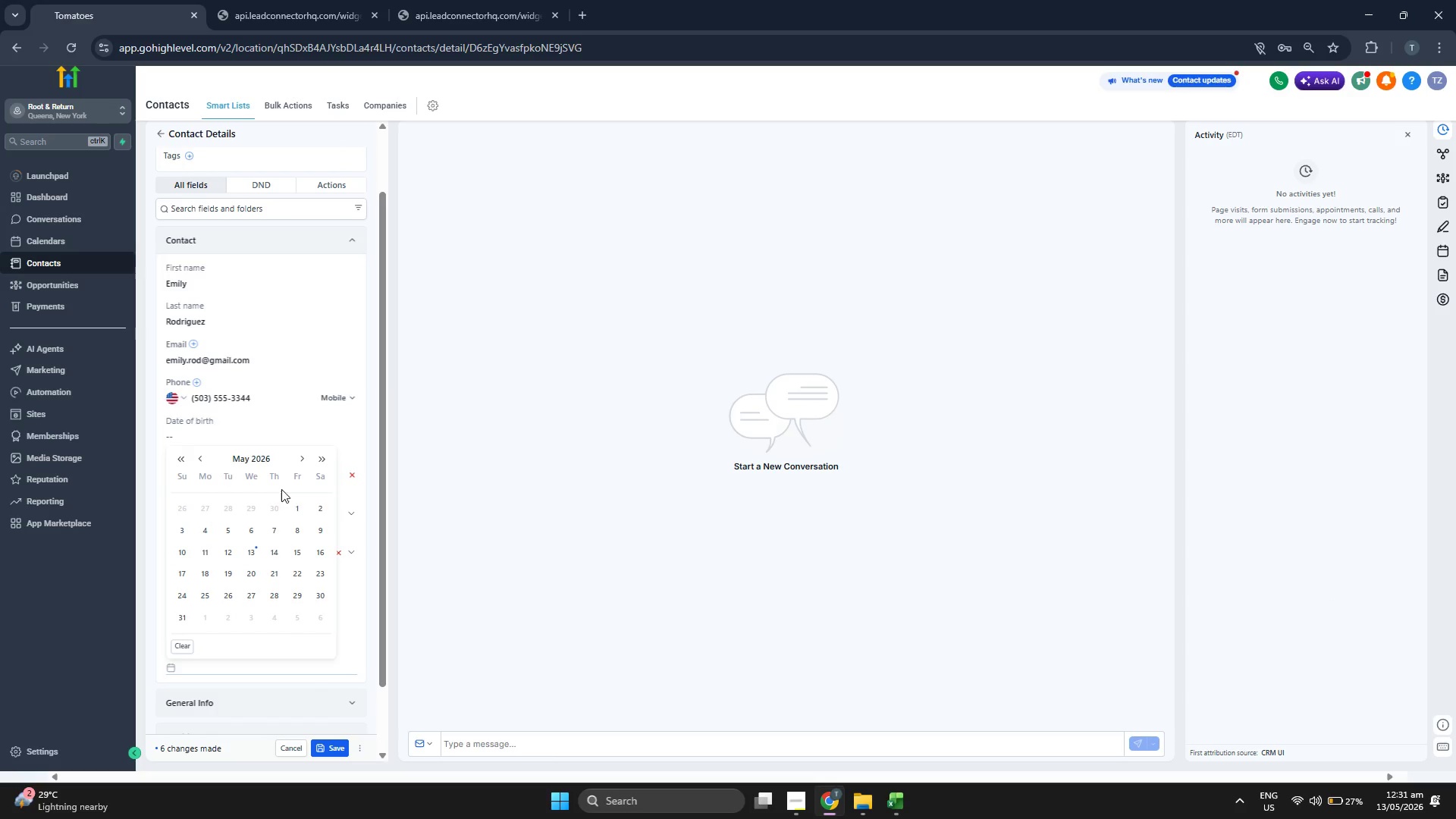 
left_click([263, 457])
 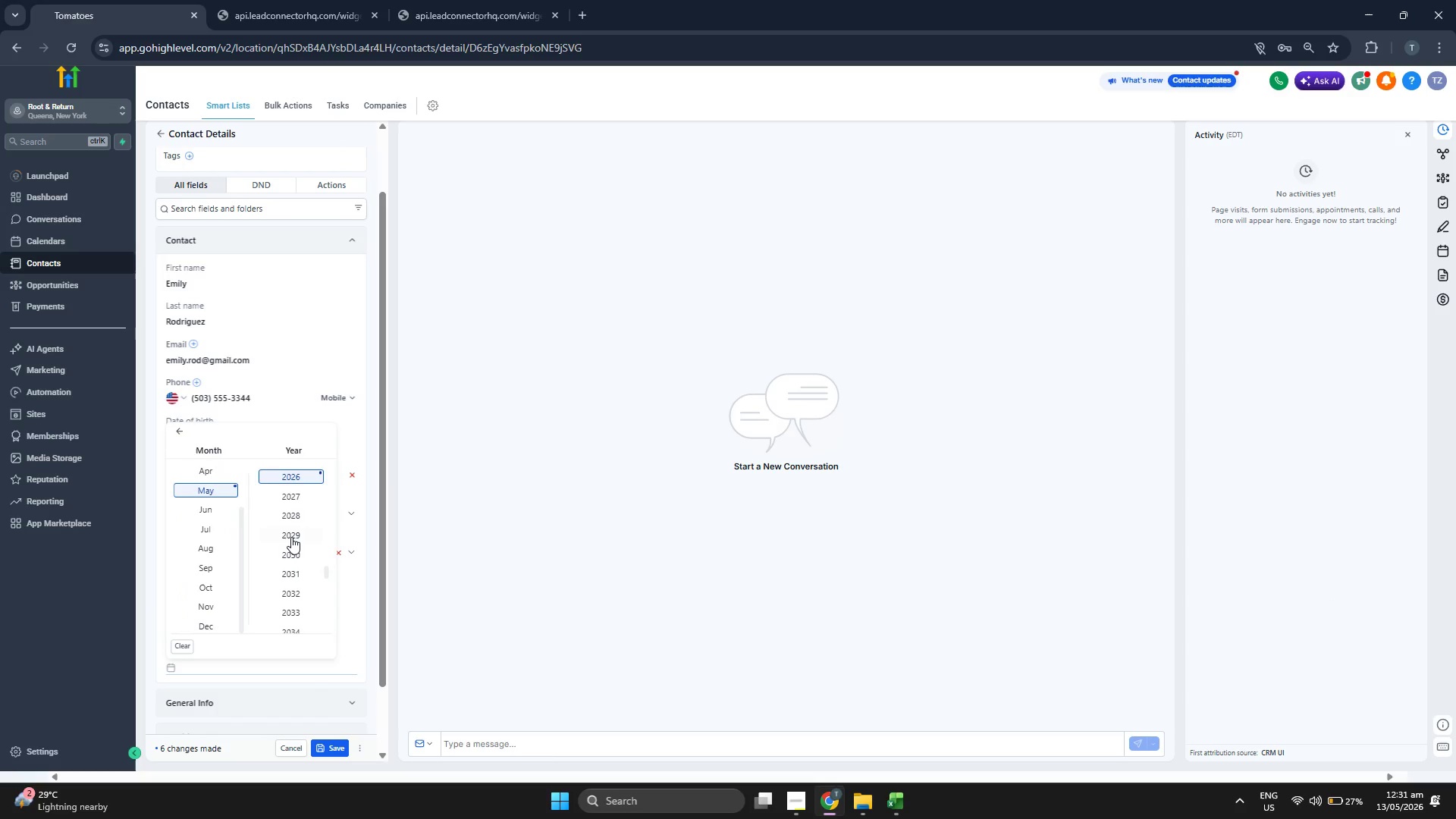 
scroll: coordinate [291, 537], scroll_direction: up, amount: 1.0
 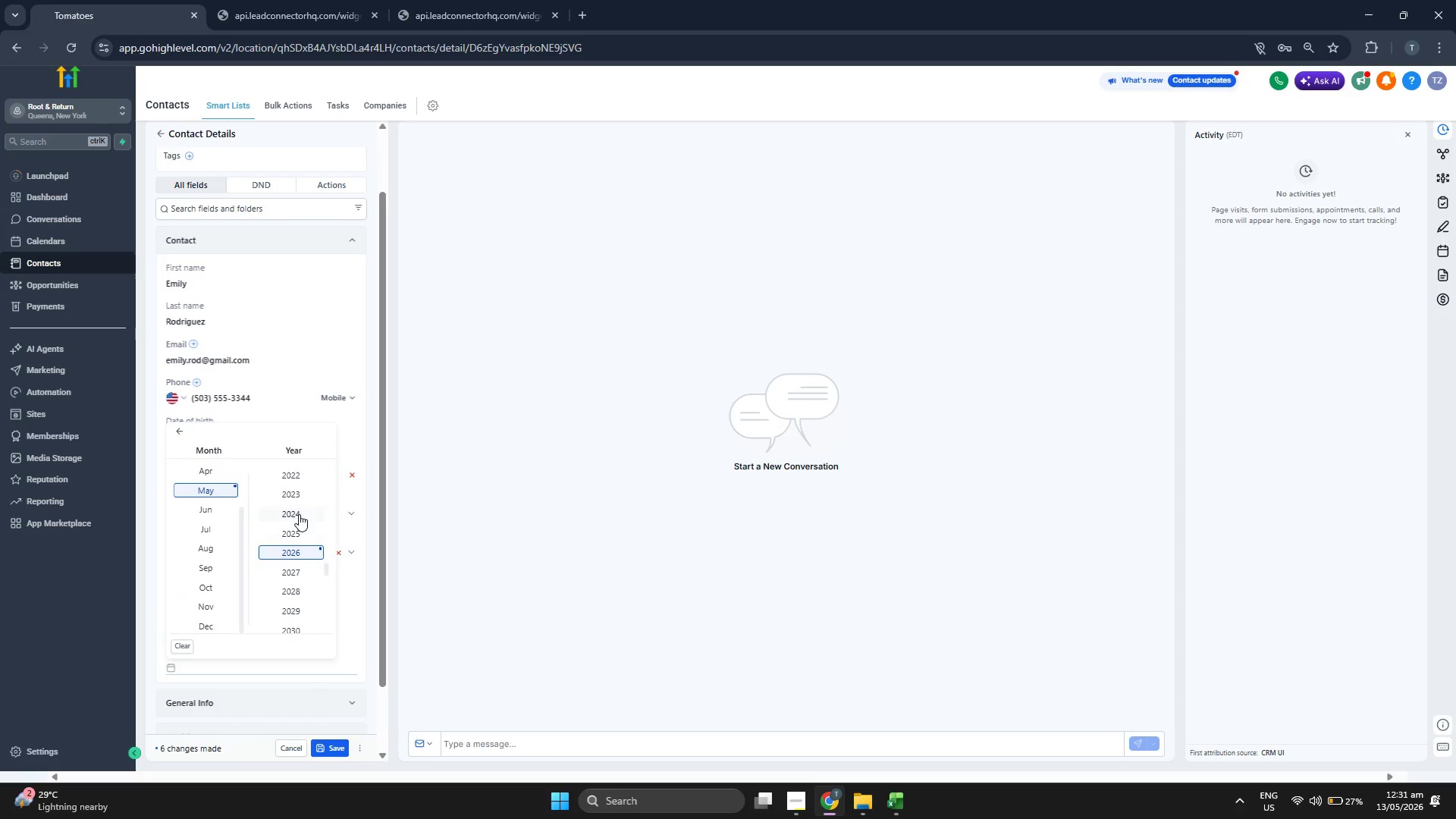 
left_click([299, 514])
 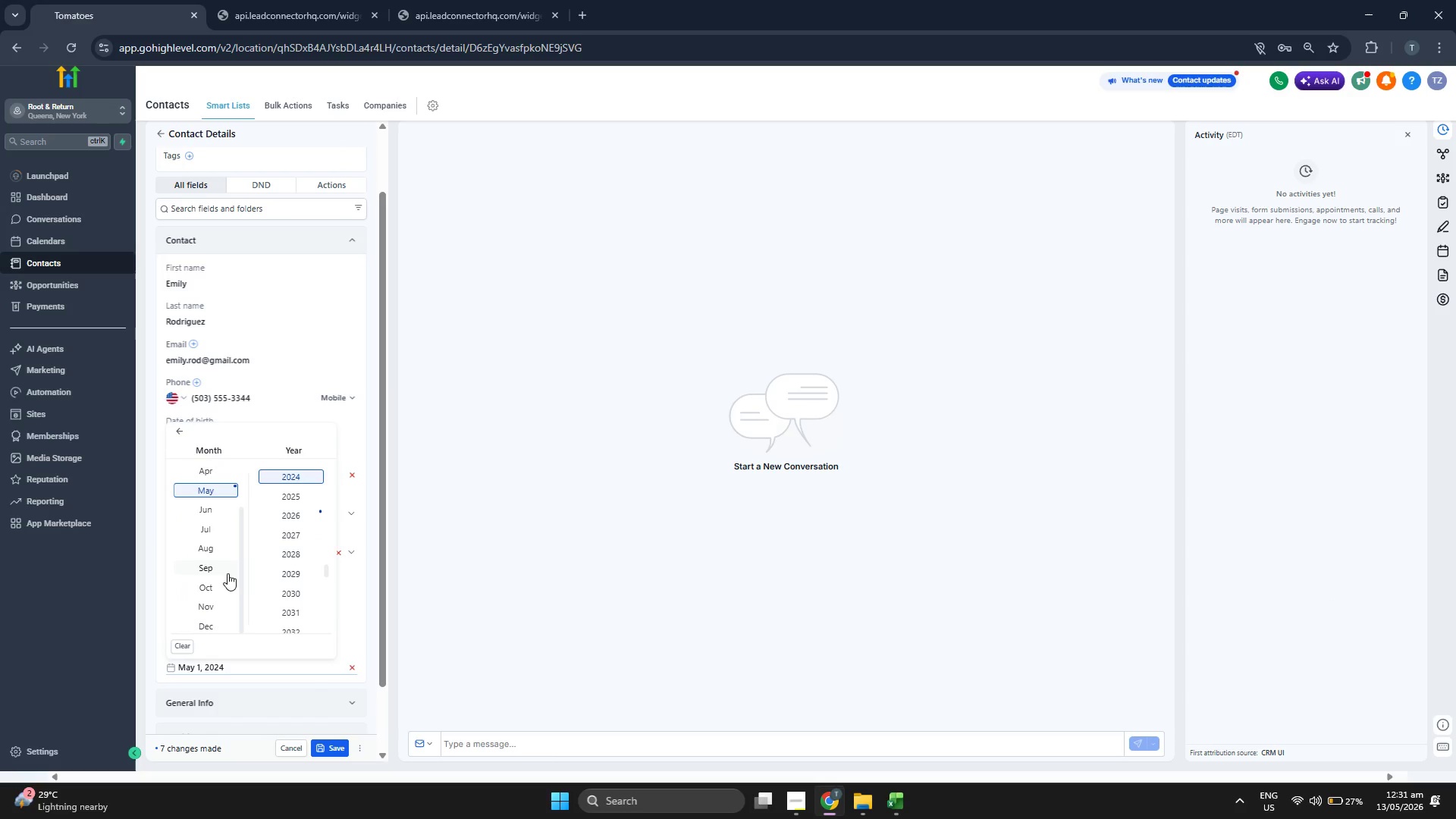 
left_click([214, 568])
 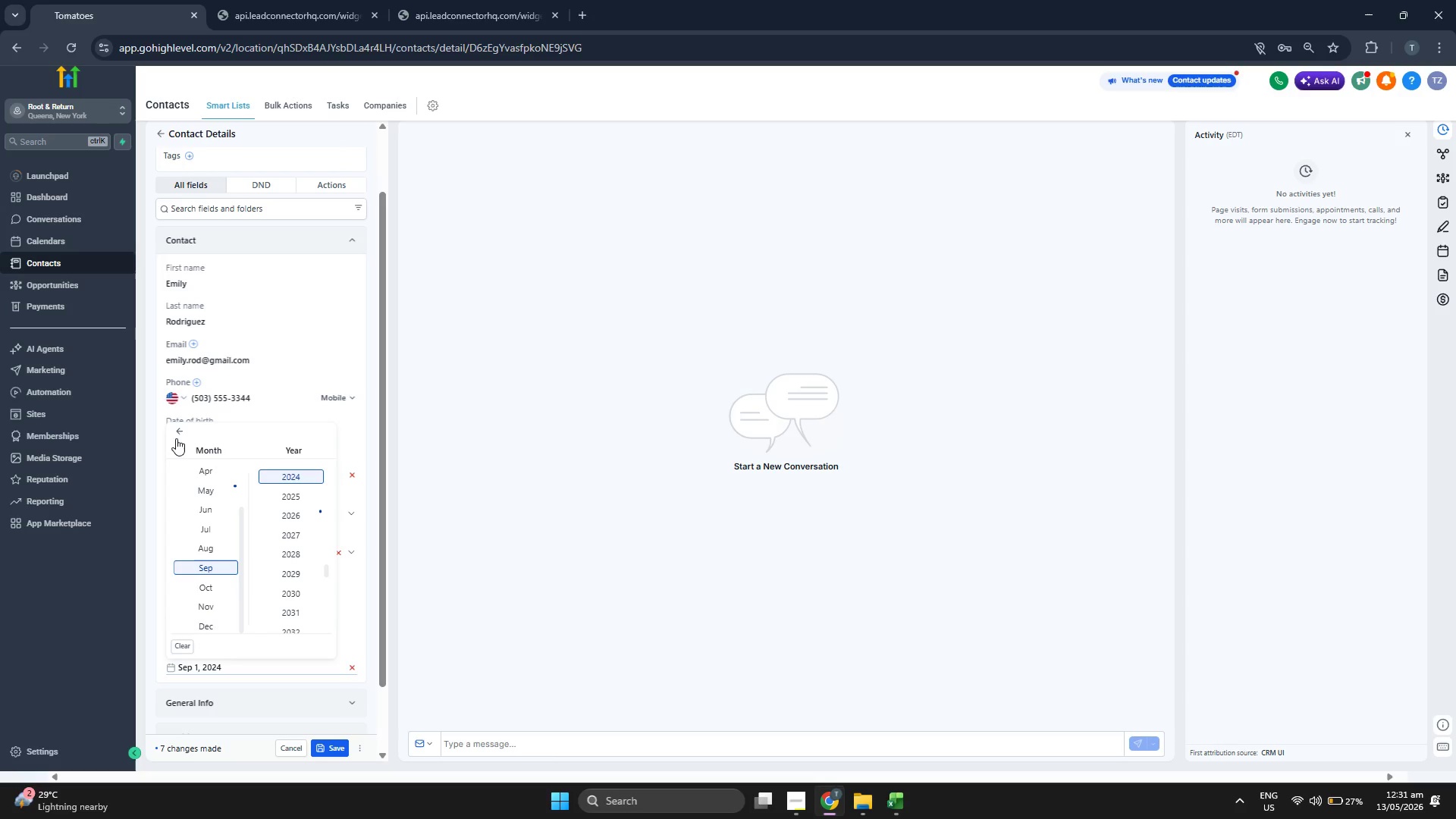 
left_click([176, 432])
 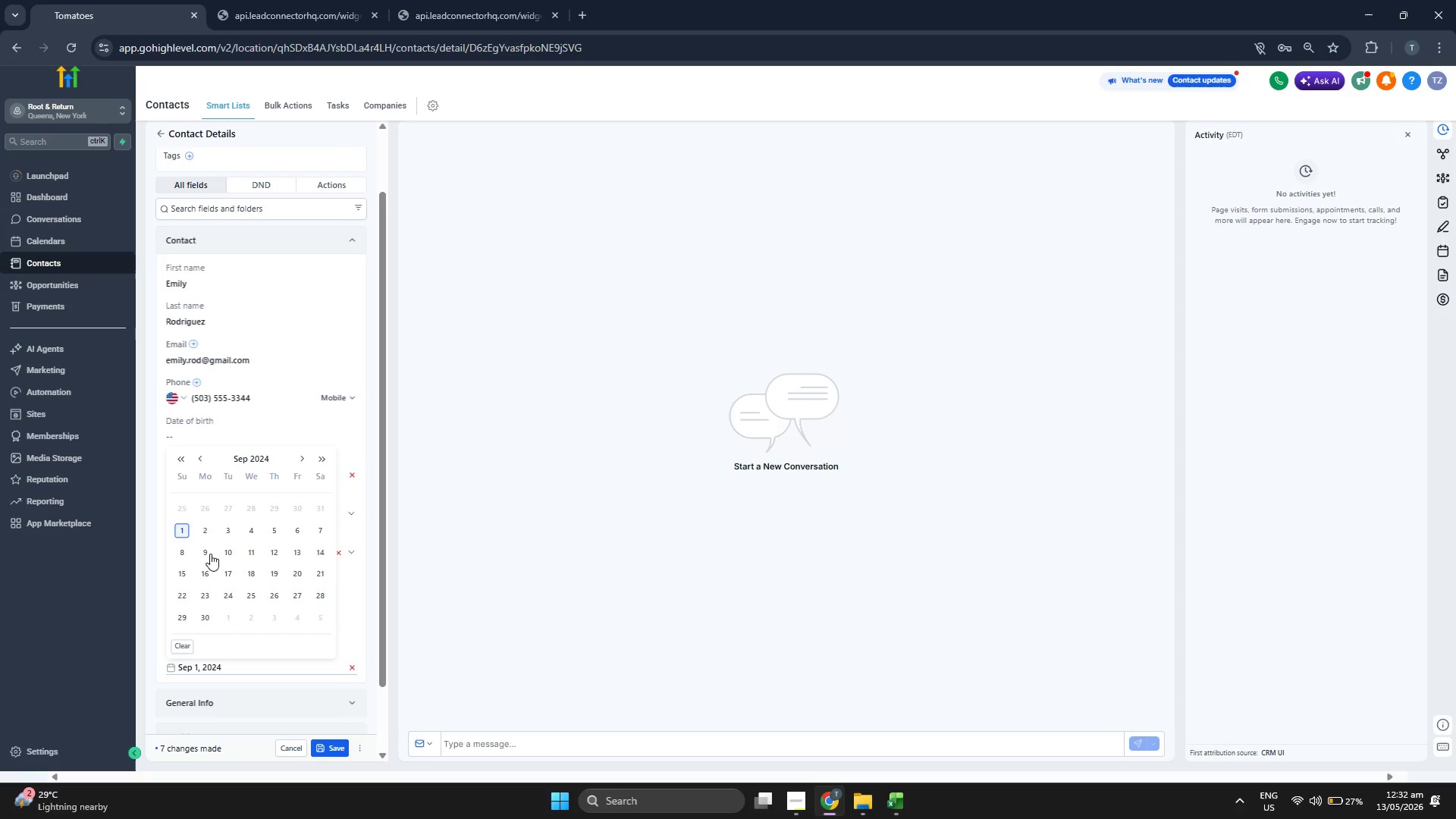 
left_click([184, 555])
 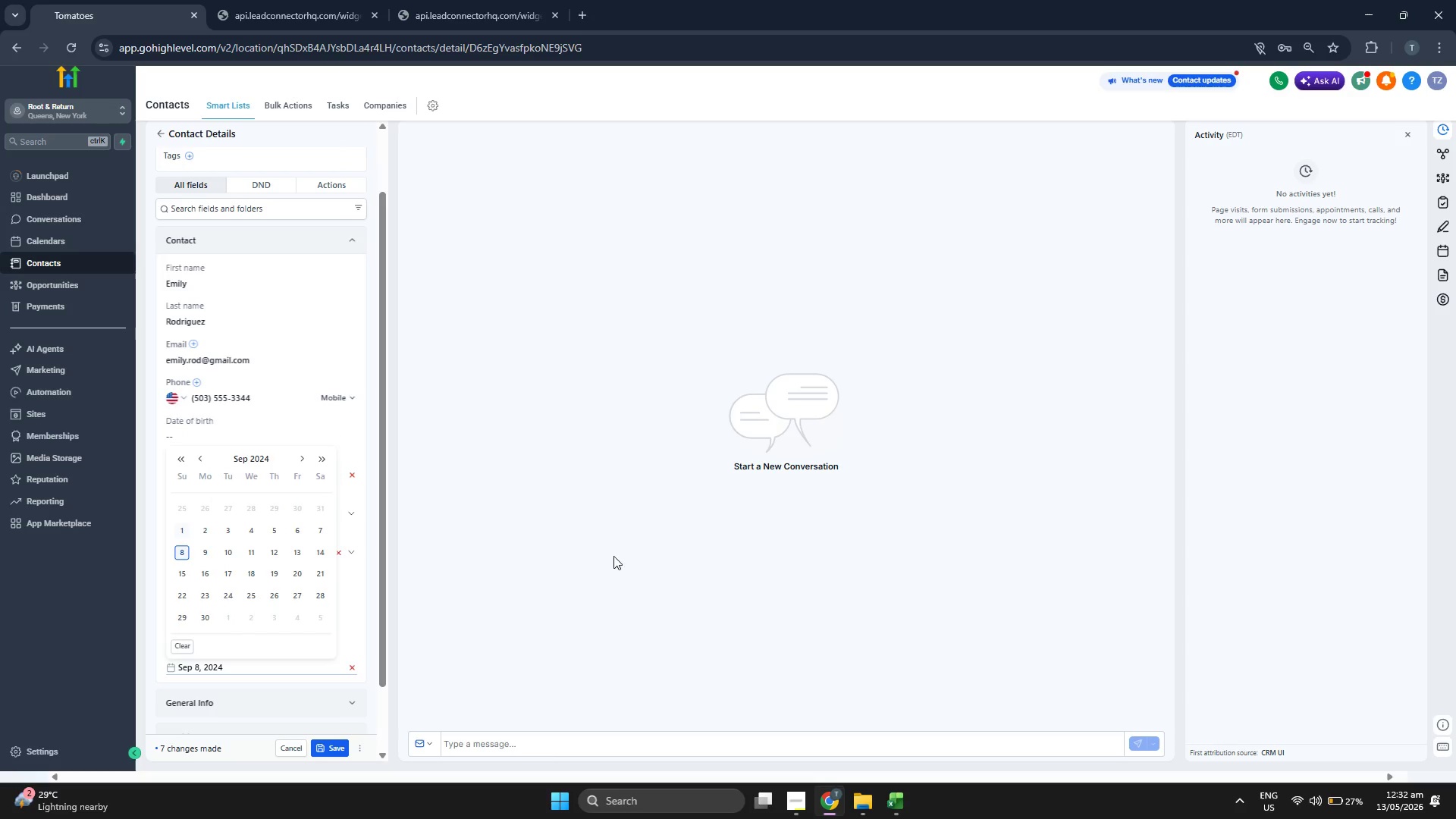 
left_click_drag(start_coordinate=[651, 558], to_coordinate=[660, 559])
 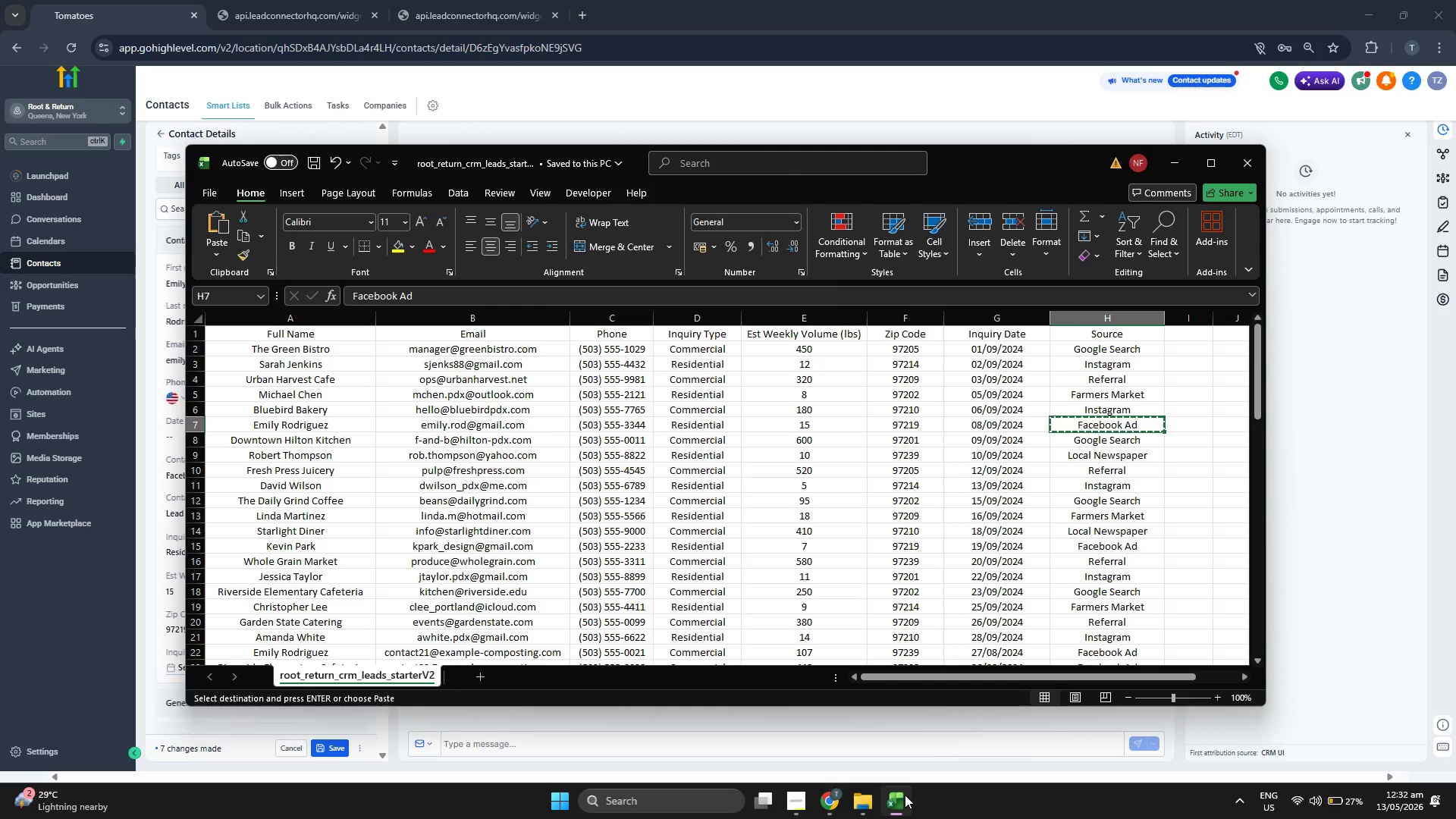 
left_click([905, 795])
 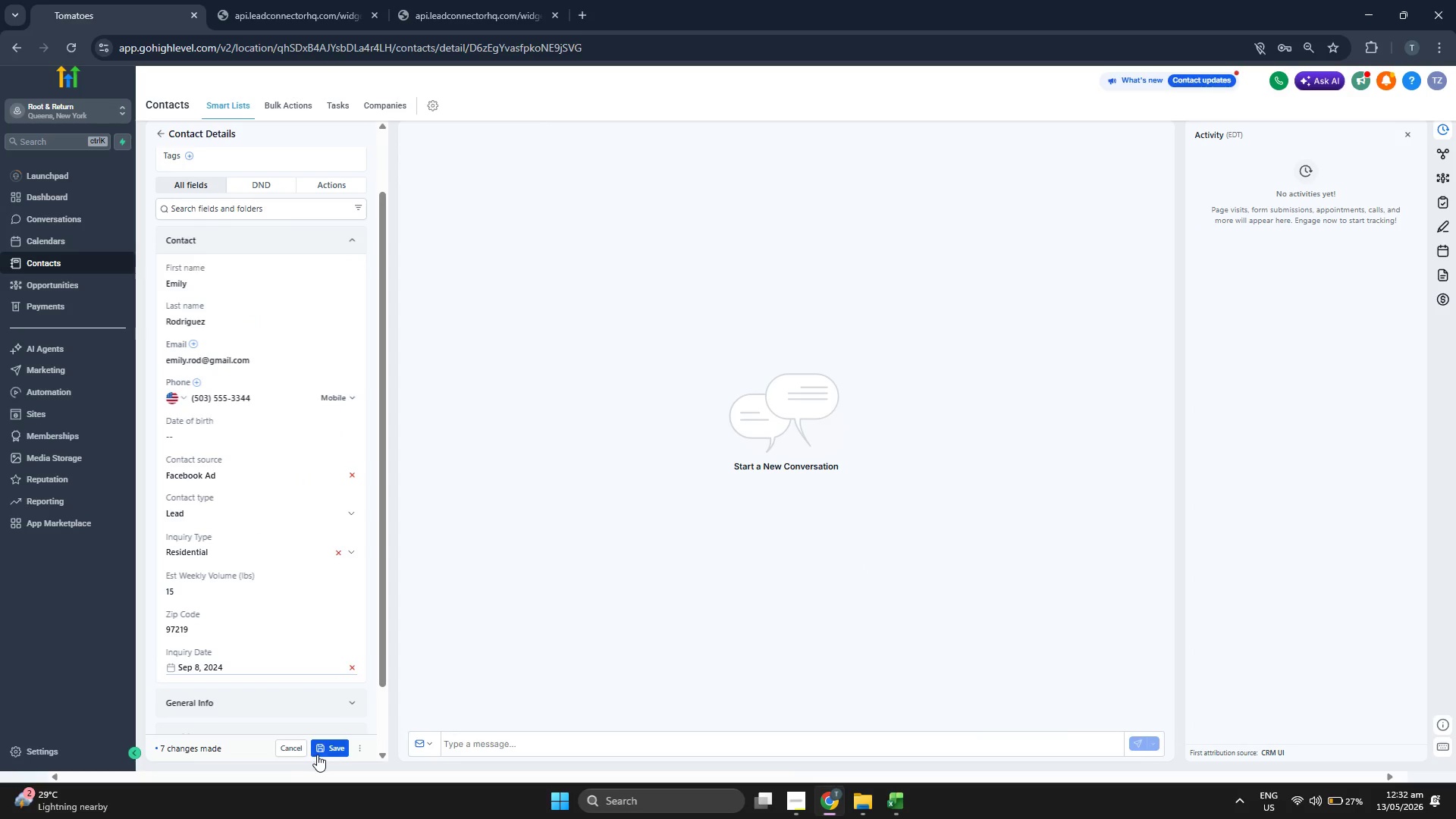 
left_click([318, 754])
 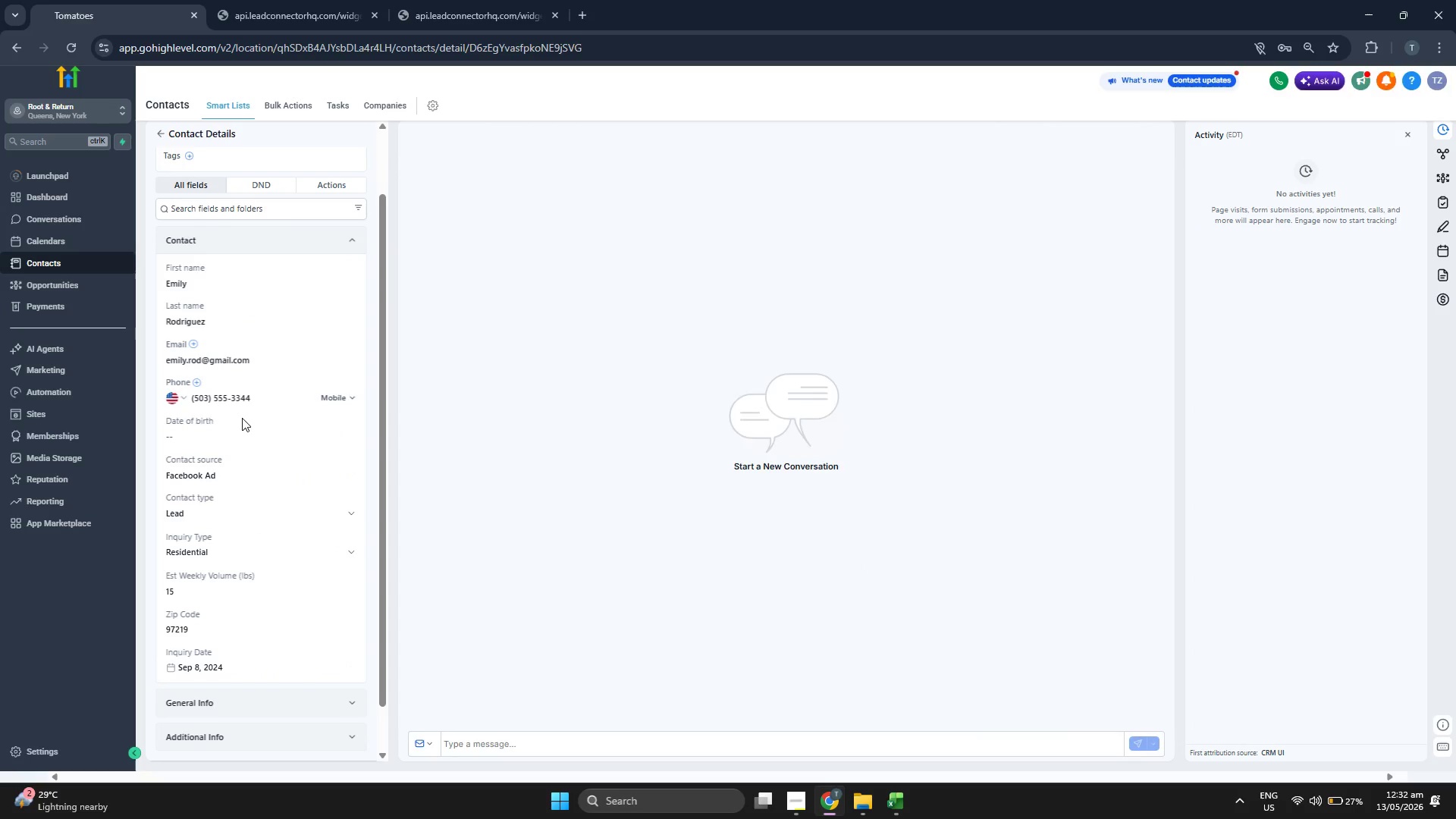 
scroll: coordinate [242, 419], scroll_direction: up, amount: 1.0
 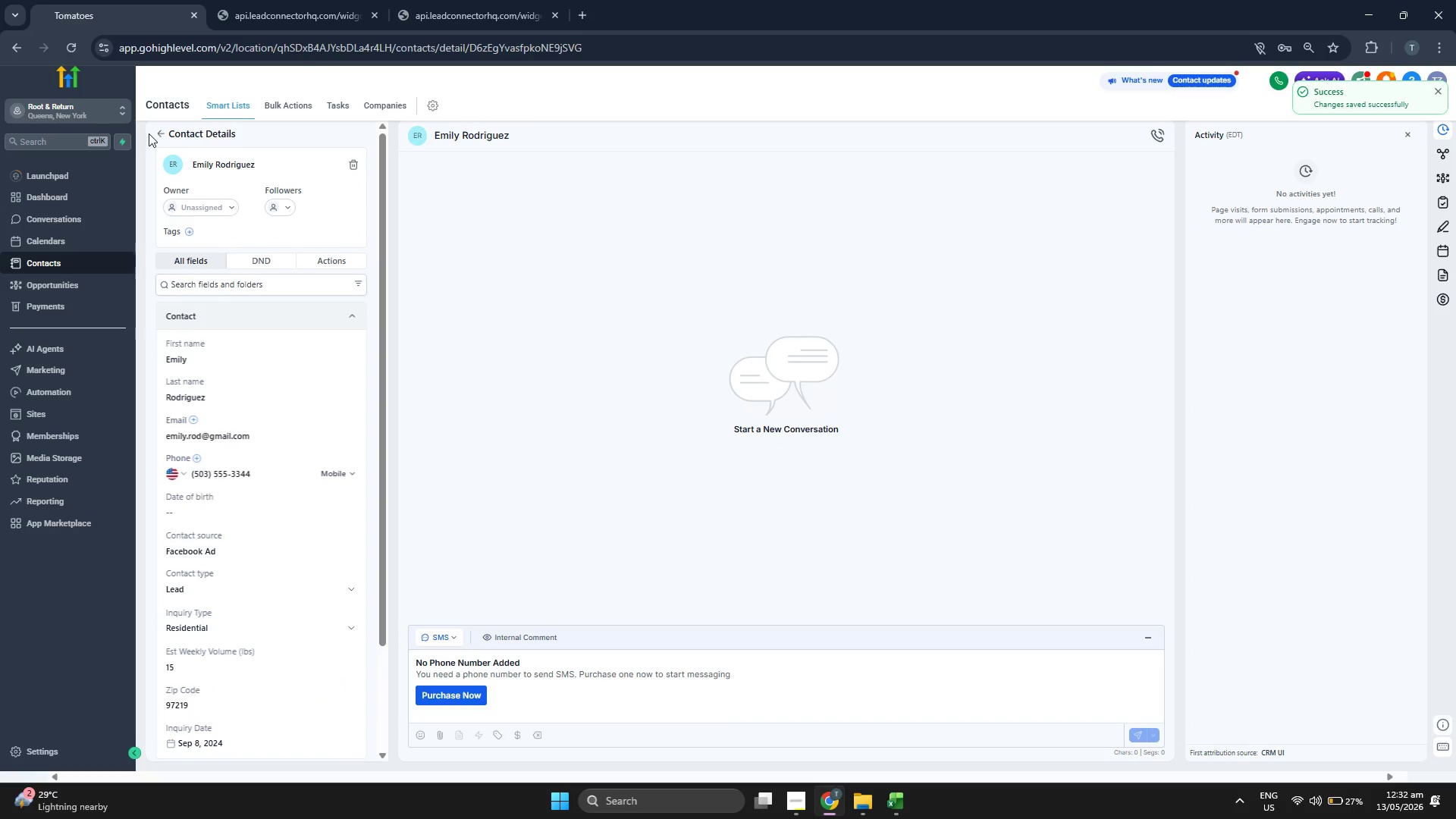 
left_click([155, 130])
 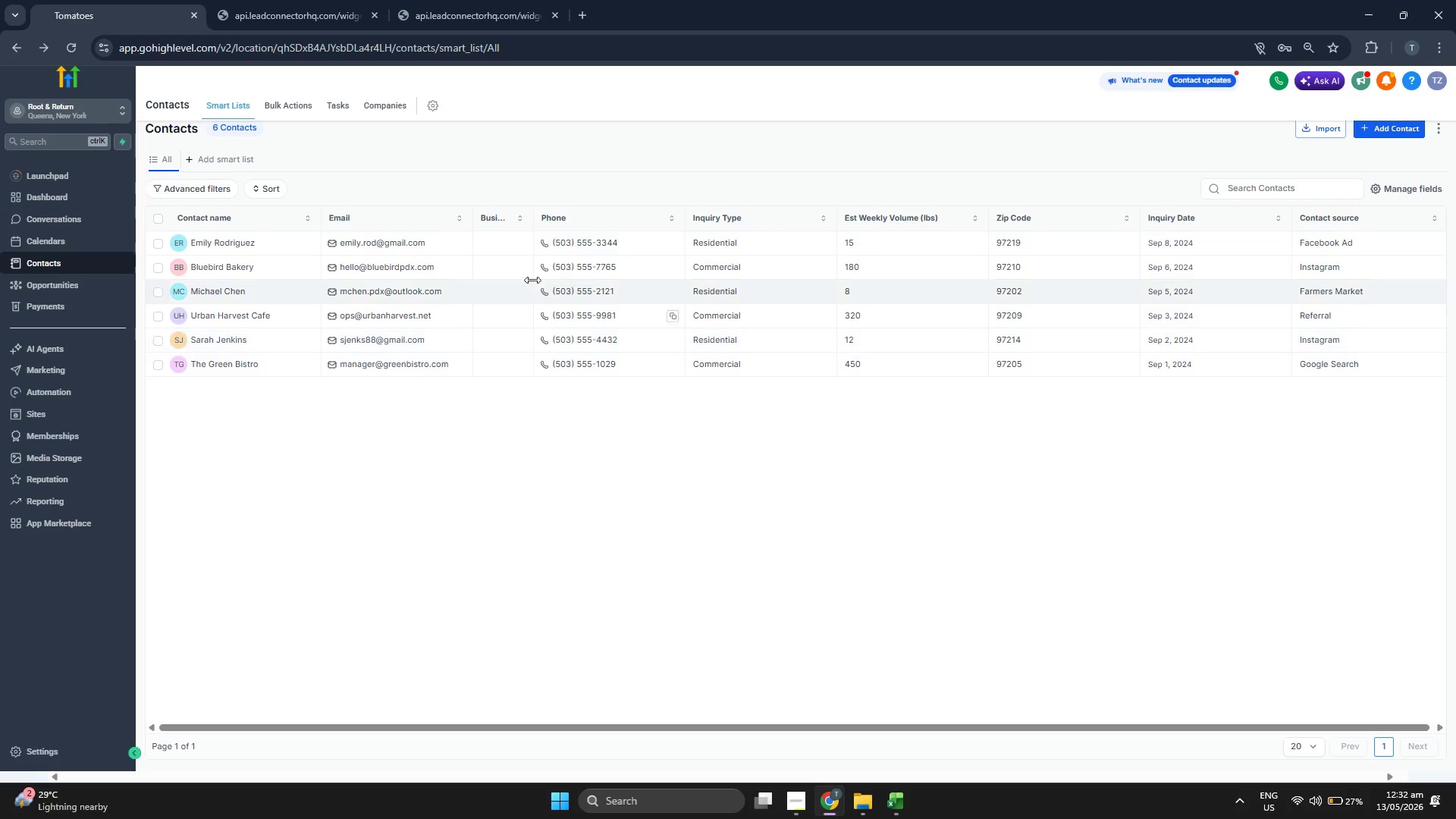 
wait(5.52)
 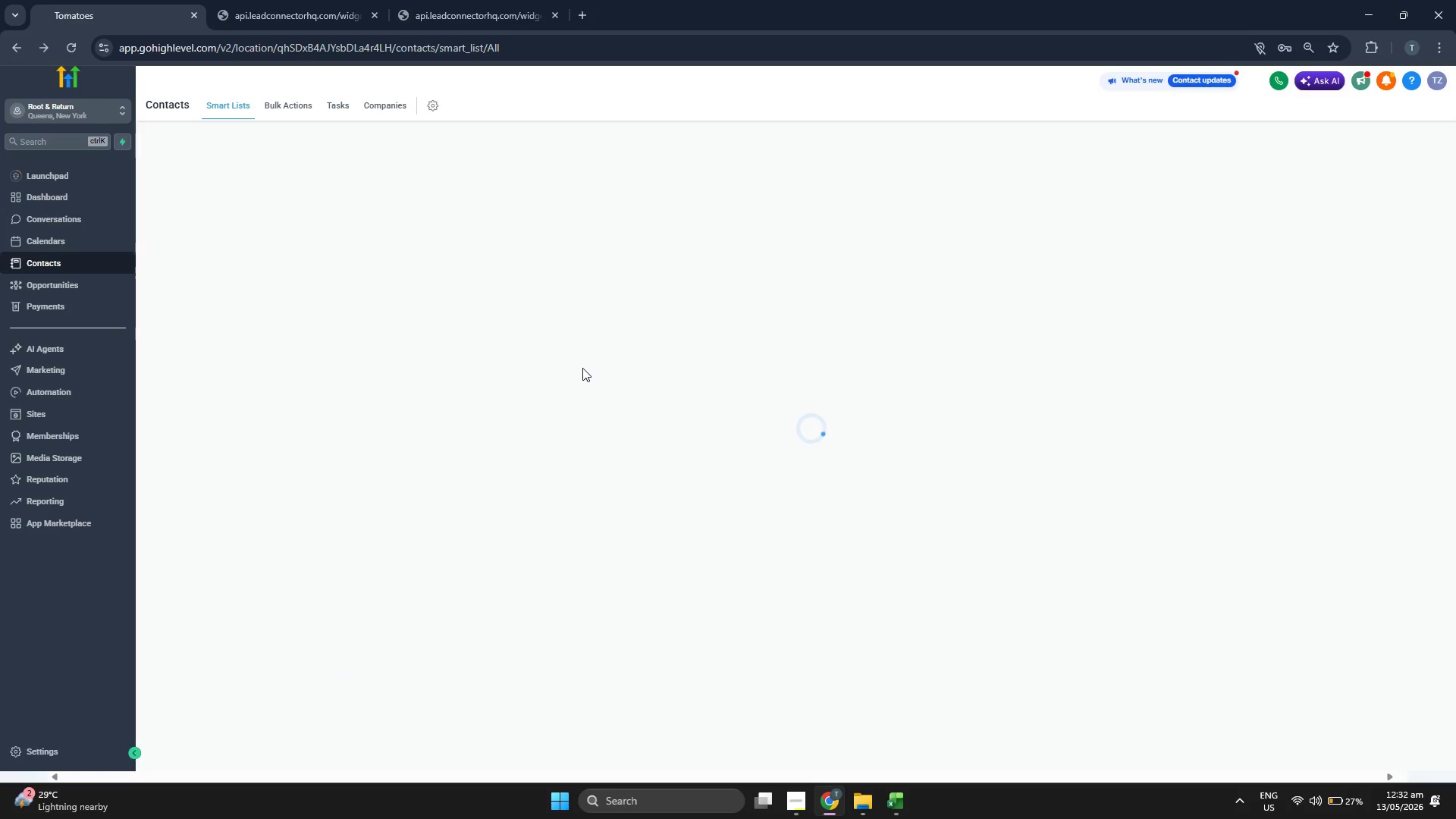 
left_click([1426, 194])
 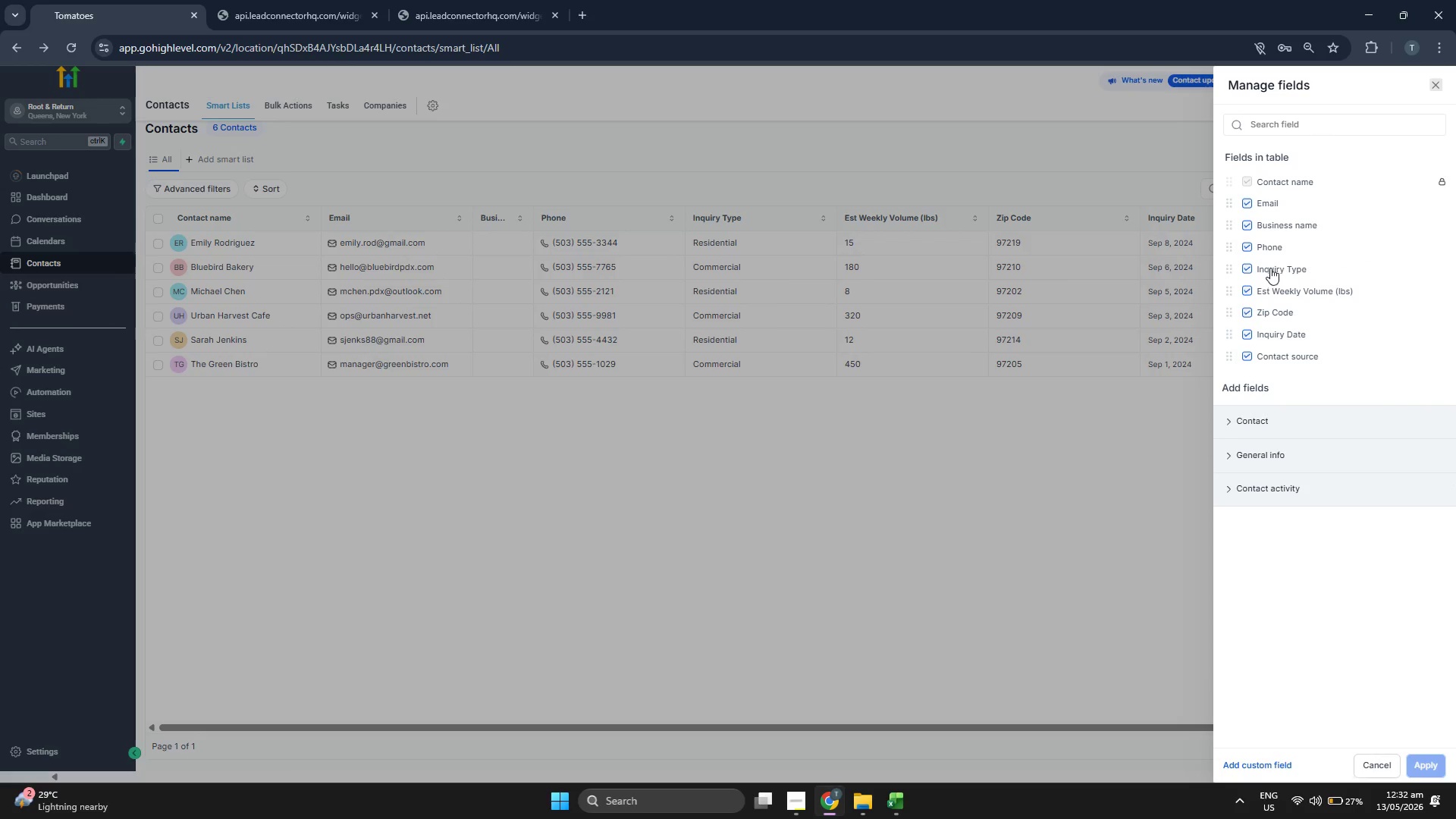 
left_click([1277, 224])
 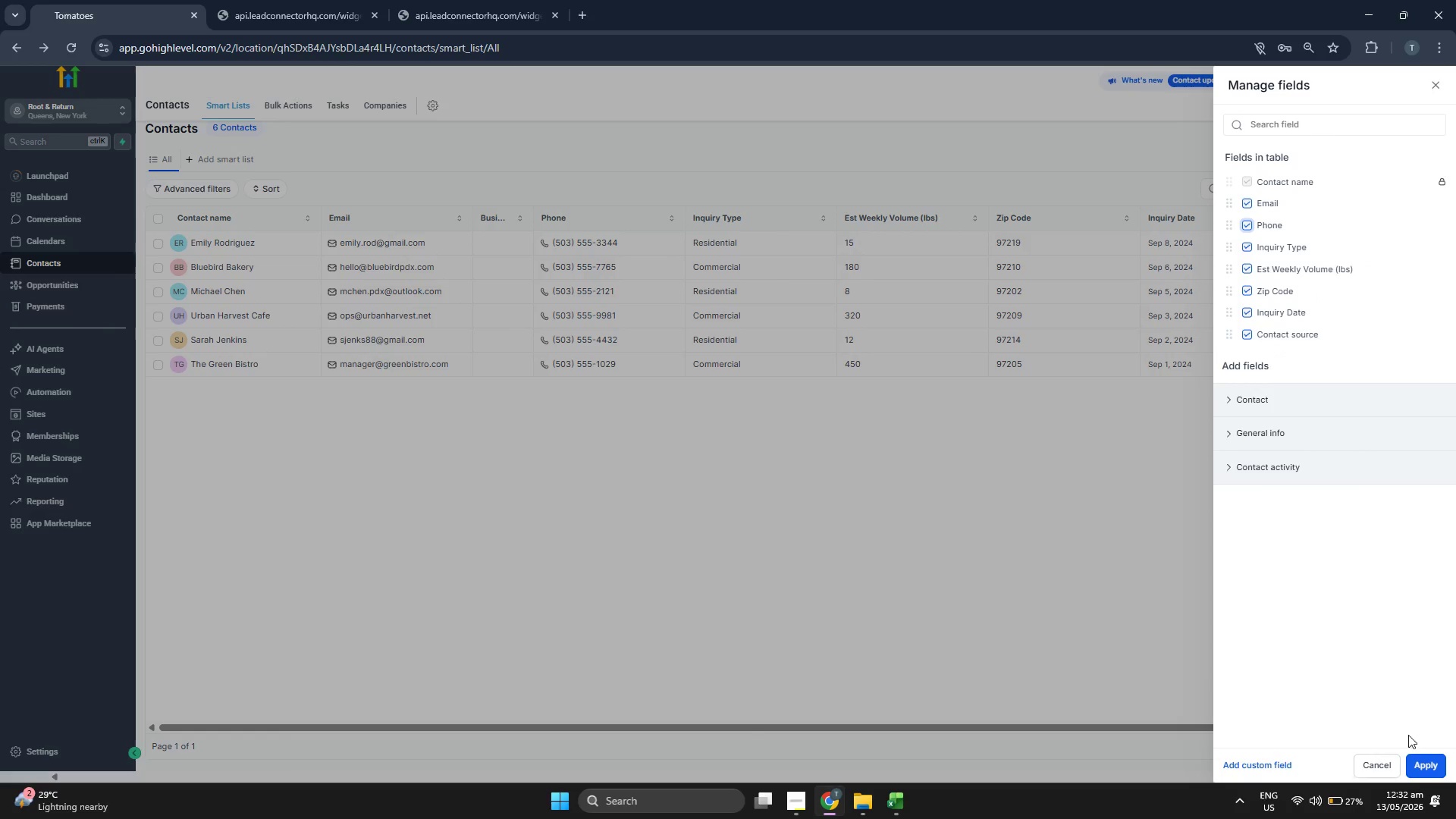 
left_click([1420, 761])